 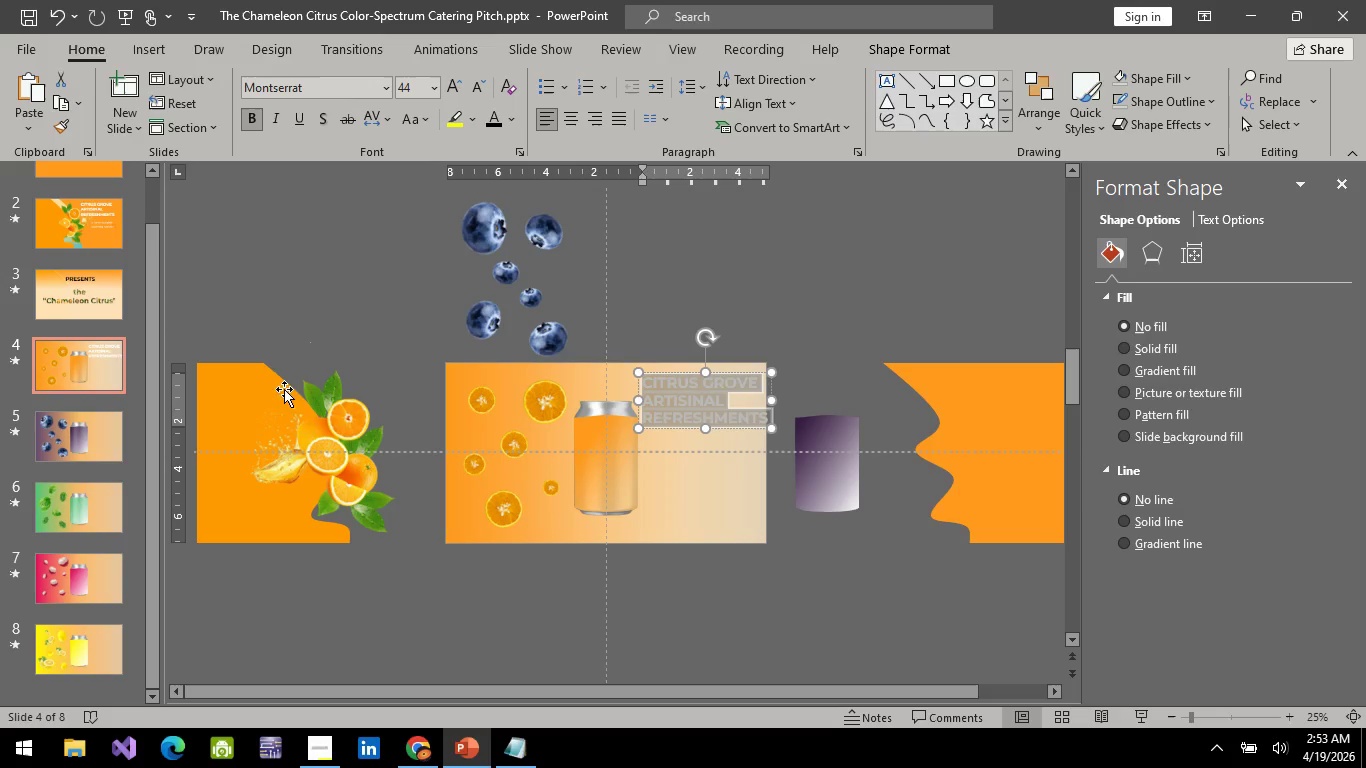 
scroll: coordinate [125, 438], scroll_direction: up, amount: 3.0
 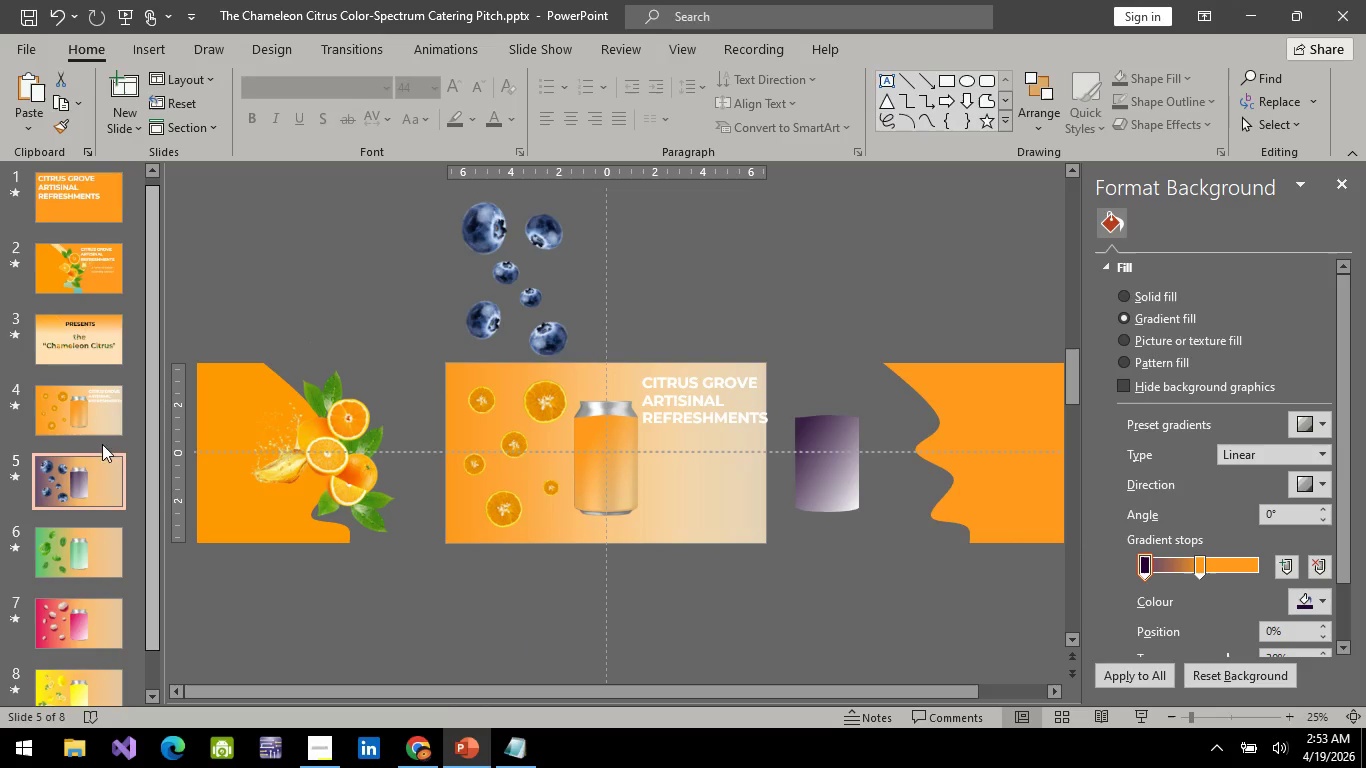 
left_click([94, 415])
 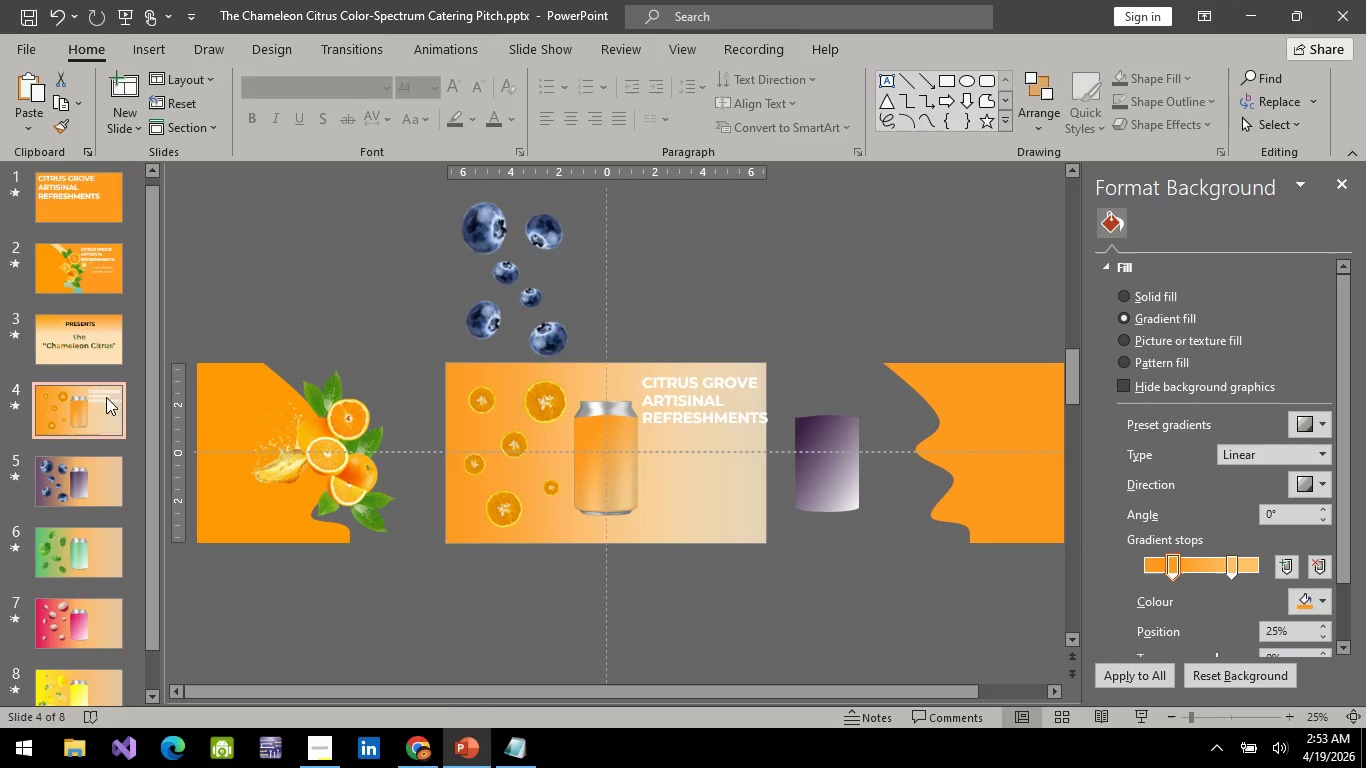 
left_click([69, 355])
 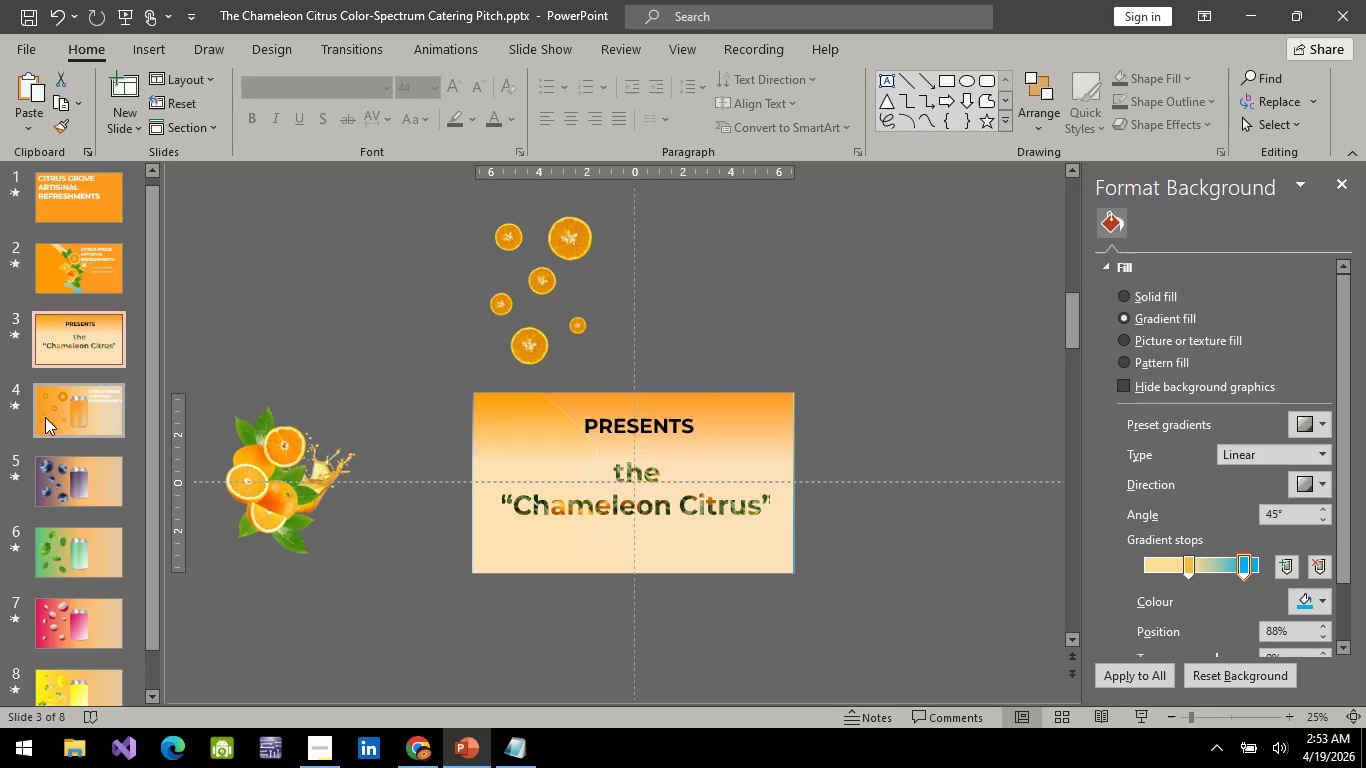 
left_click([52, 418])
 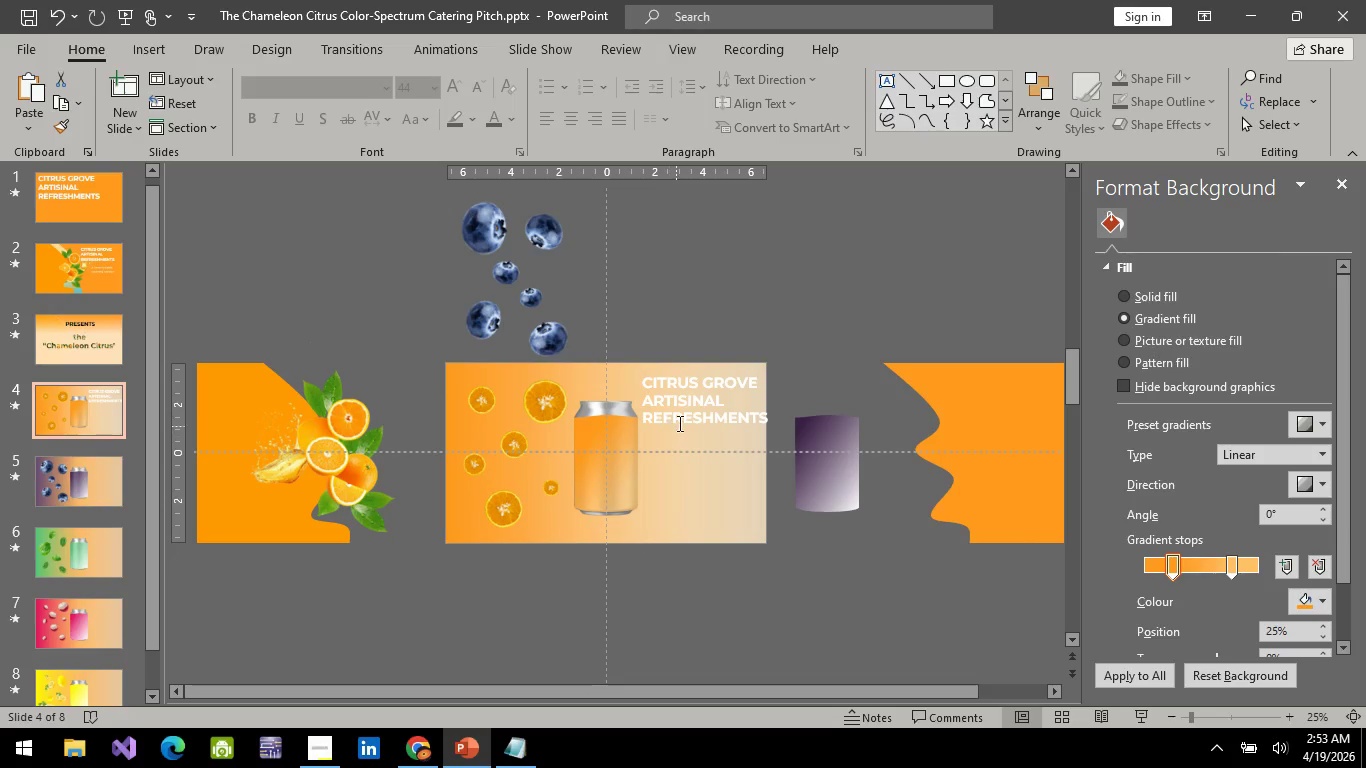 
left_click([679, 421])
 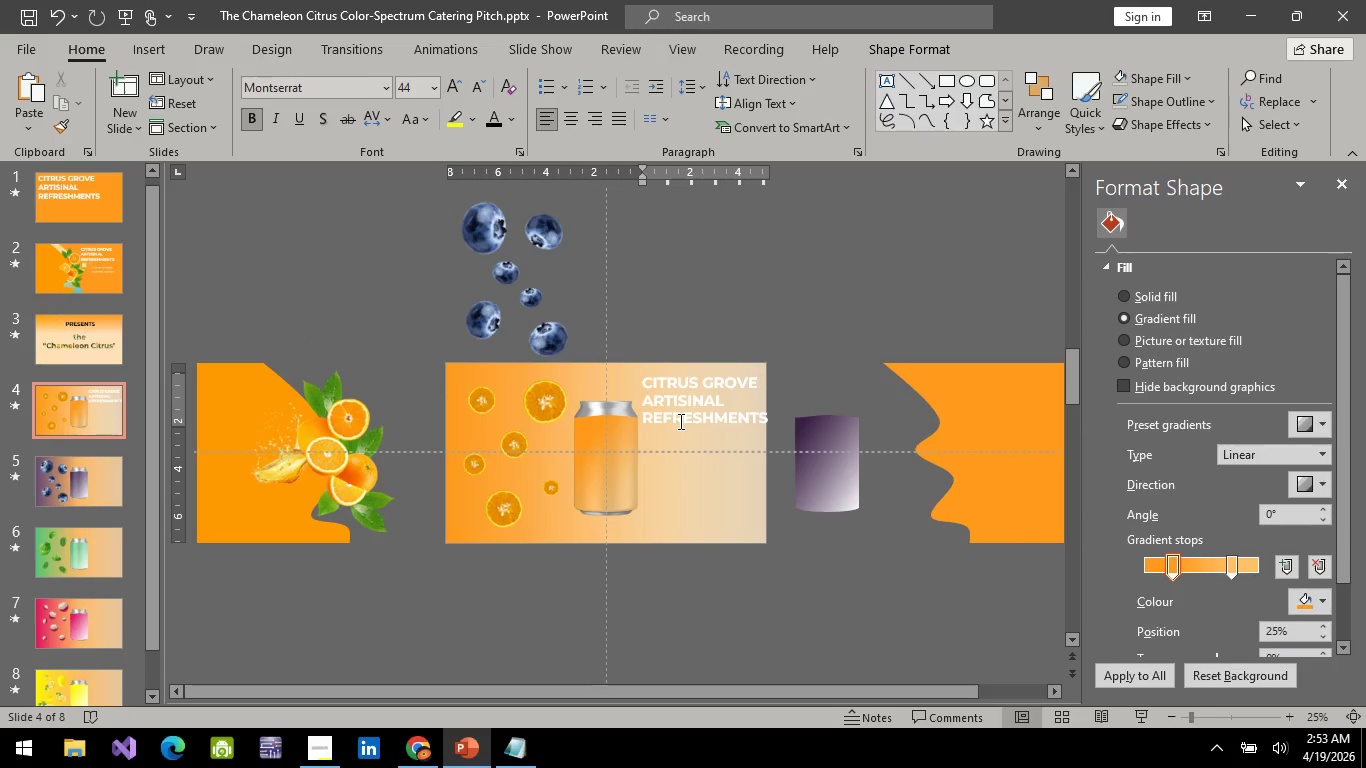 
key(Control+A)
 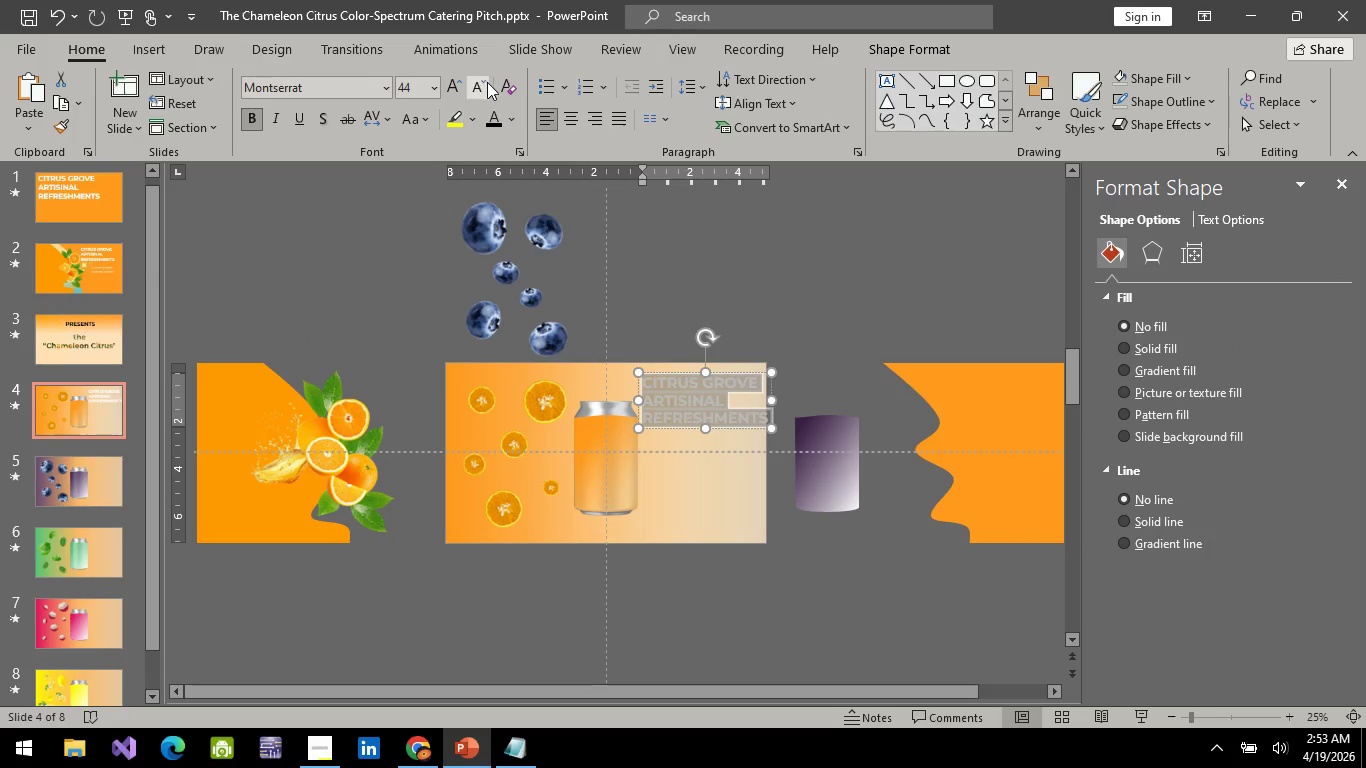 
left_click([494, 117])
 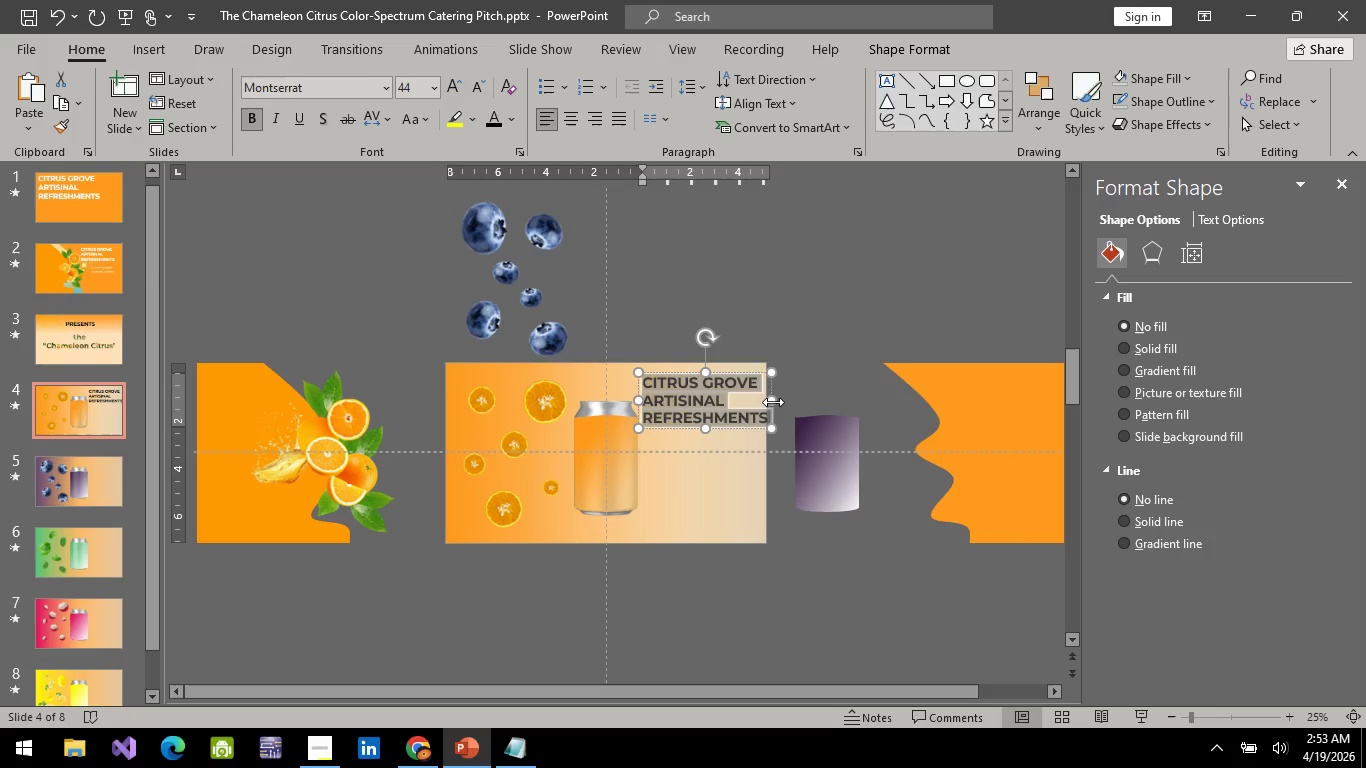 
left_click_drag(start_coordinate=[773, 402], to_coordinate=[737, 406])
 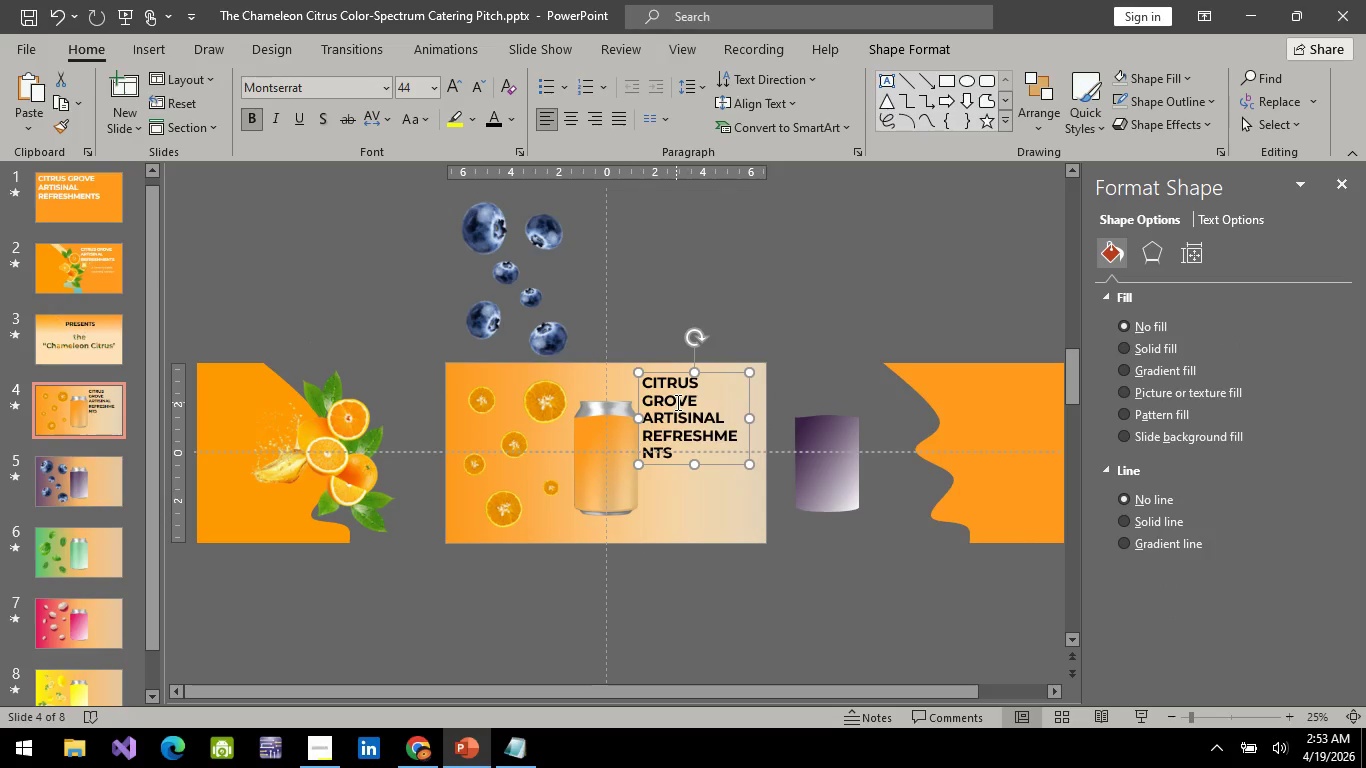 
left_click([676, 402])
 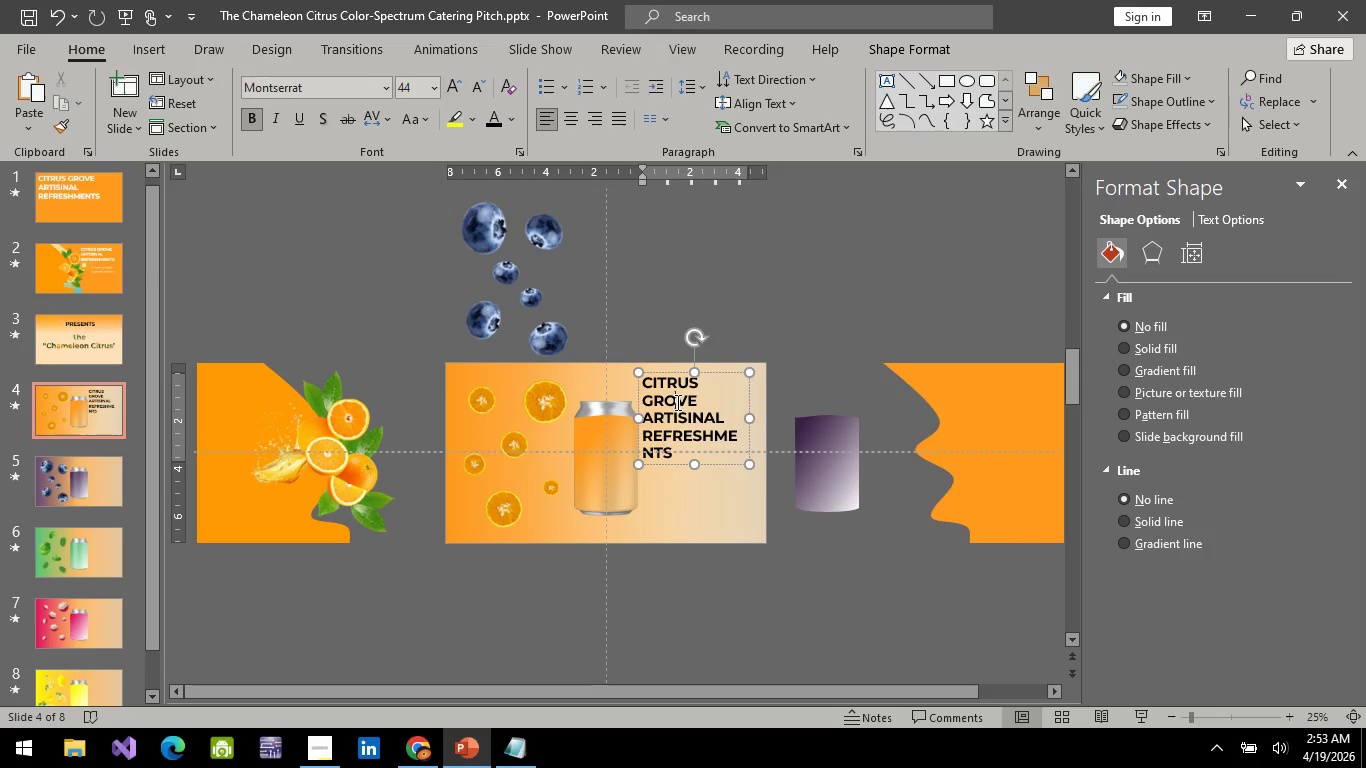 
key(Control+A)
 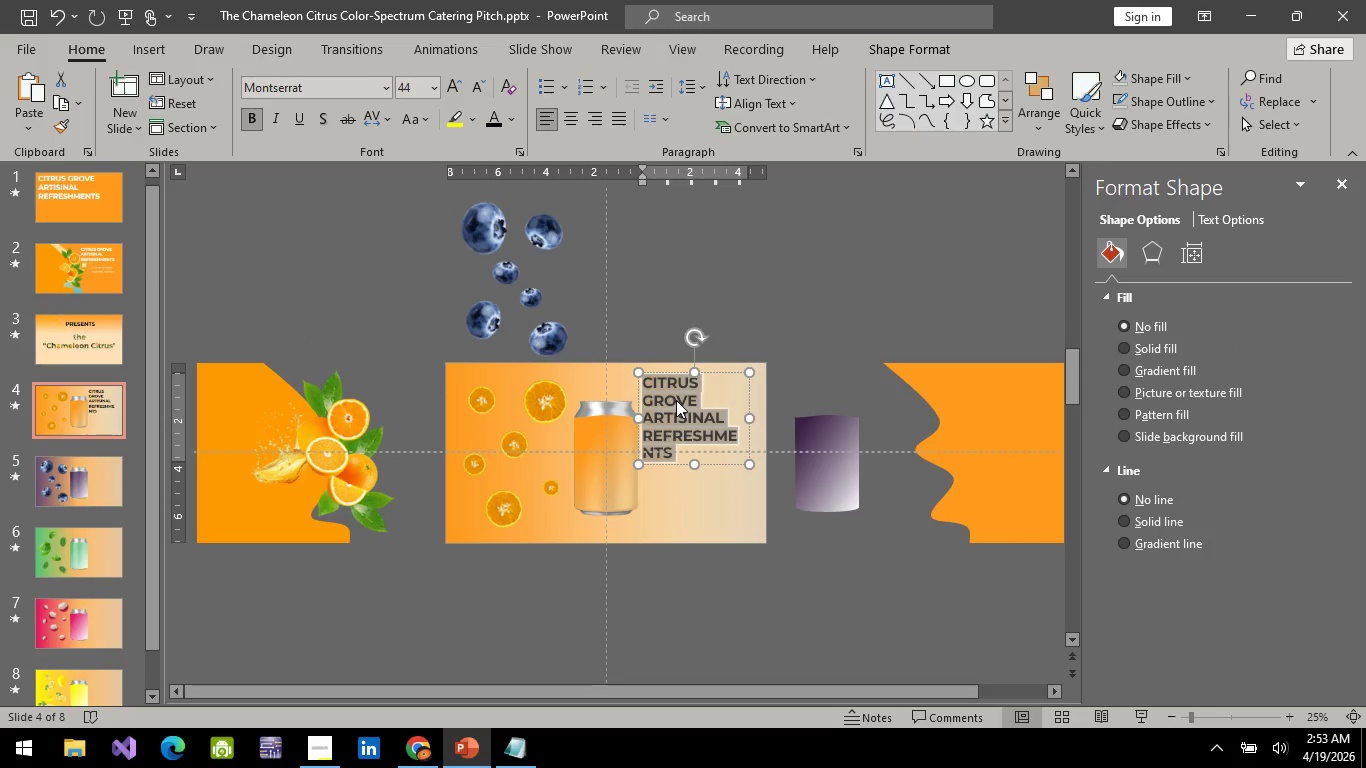 
type(b)
key(Backspace)
type(BAS)
key(Backspace)
key(Backspace)
key(Backspace)
type(Orange)
key(Backspace)
type(y )
key(Backspace)
key(Backspace)
type(ey bASE)
 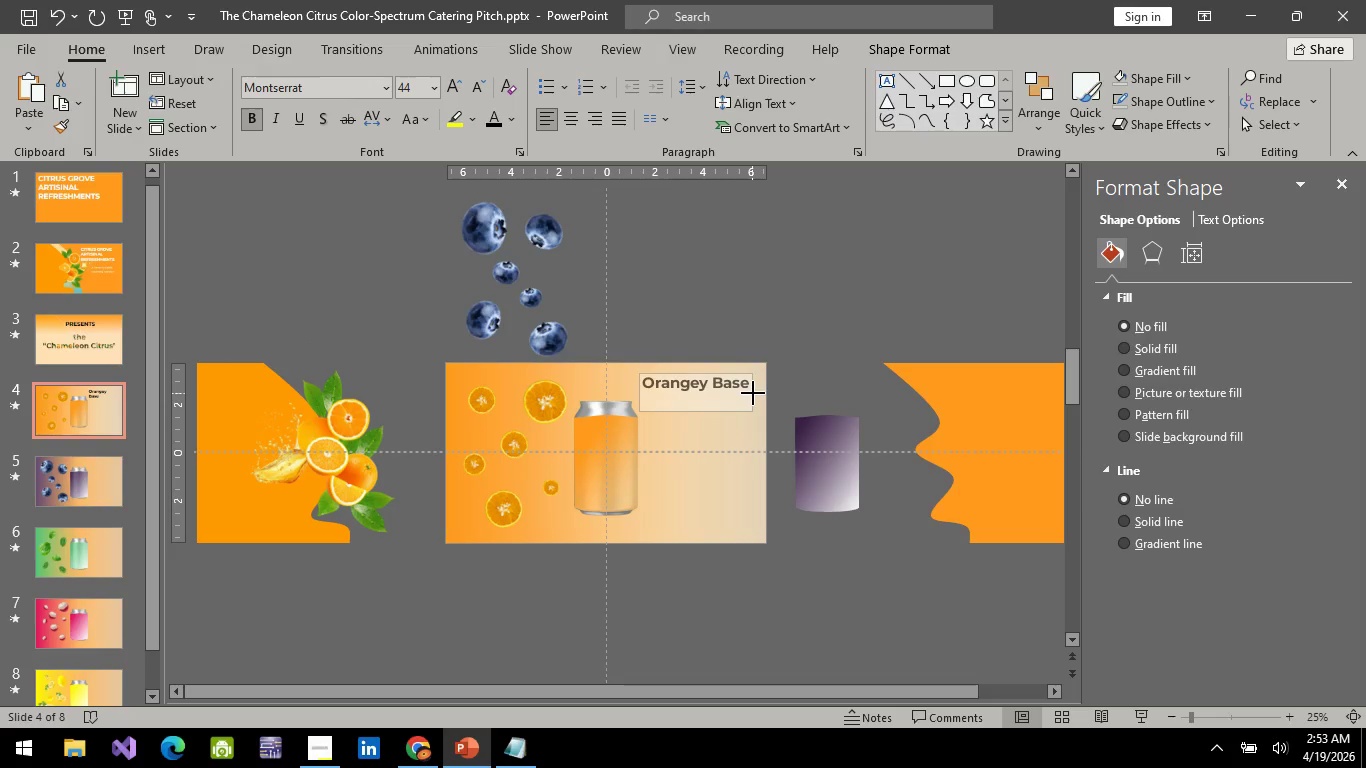 
left_click_drag(start_coordinate=[714, 369], to_coordinate=[724, 384])
 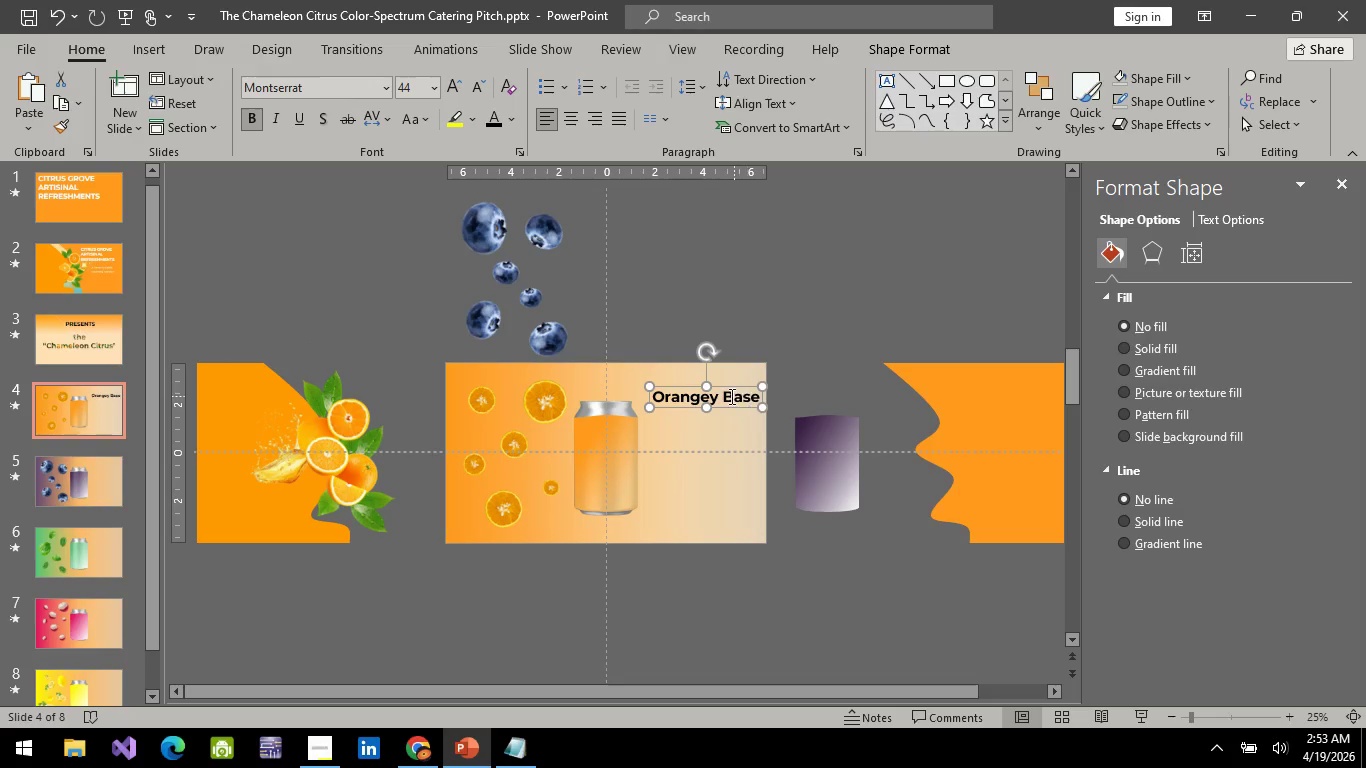 
left_click([730, 396])
 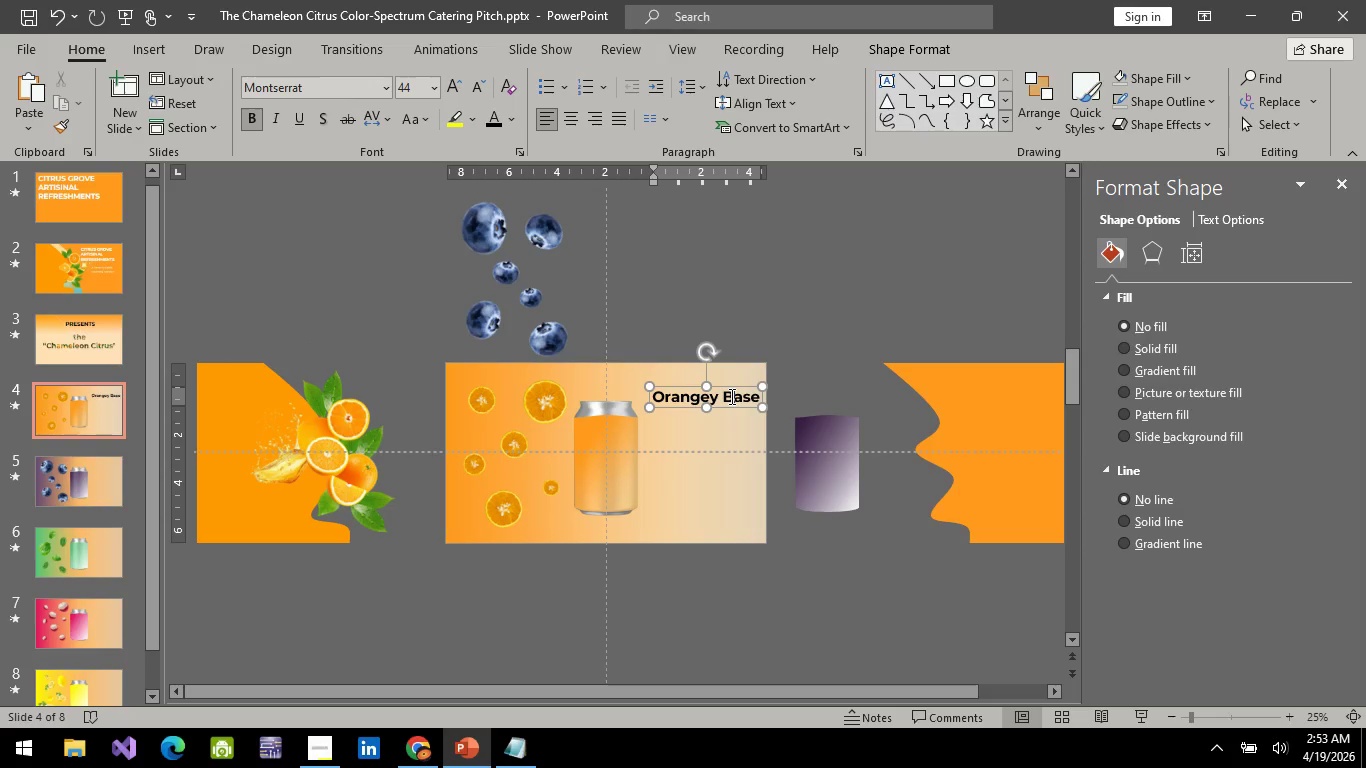 
key(Control+A)
 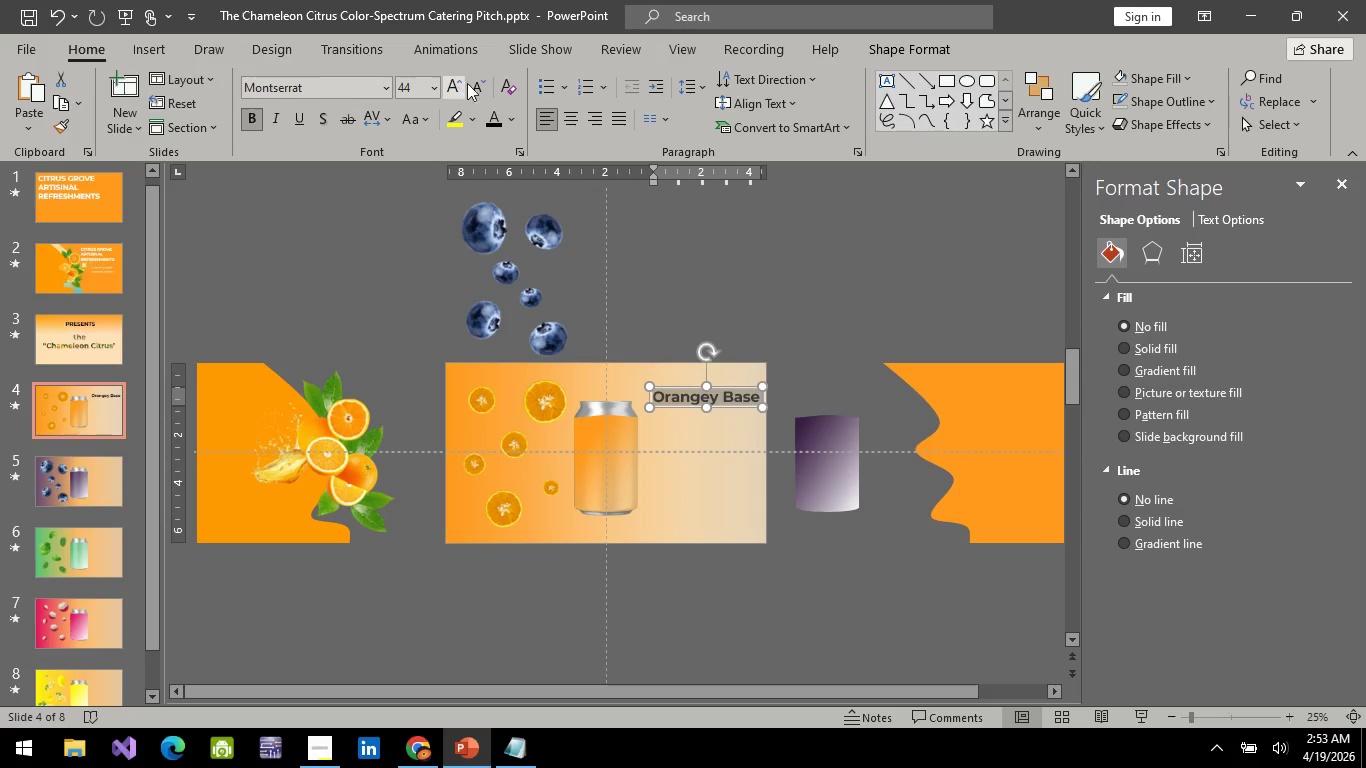 
left_click([479, 82])
 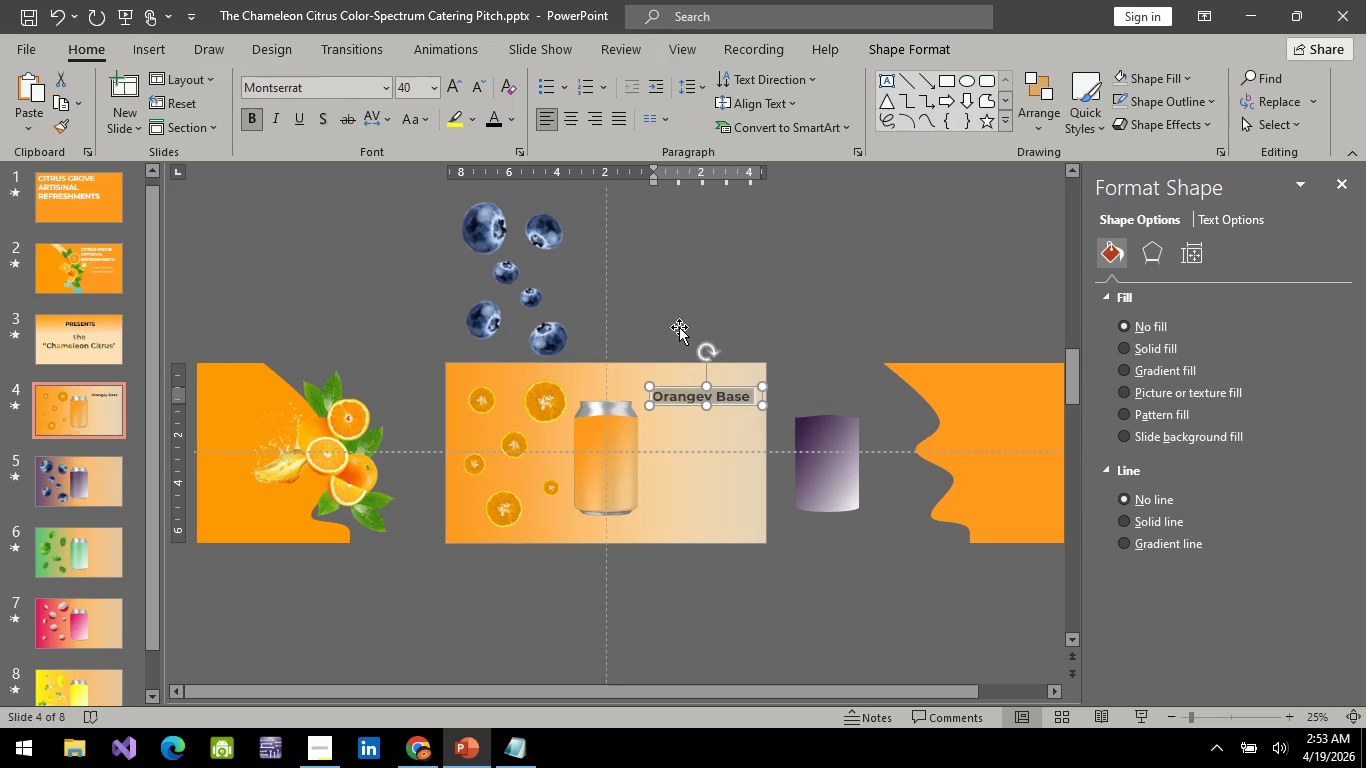 
wait(9.69)
 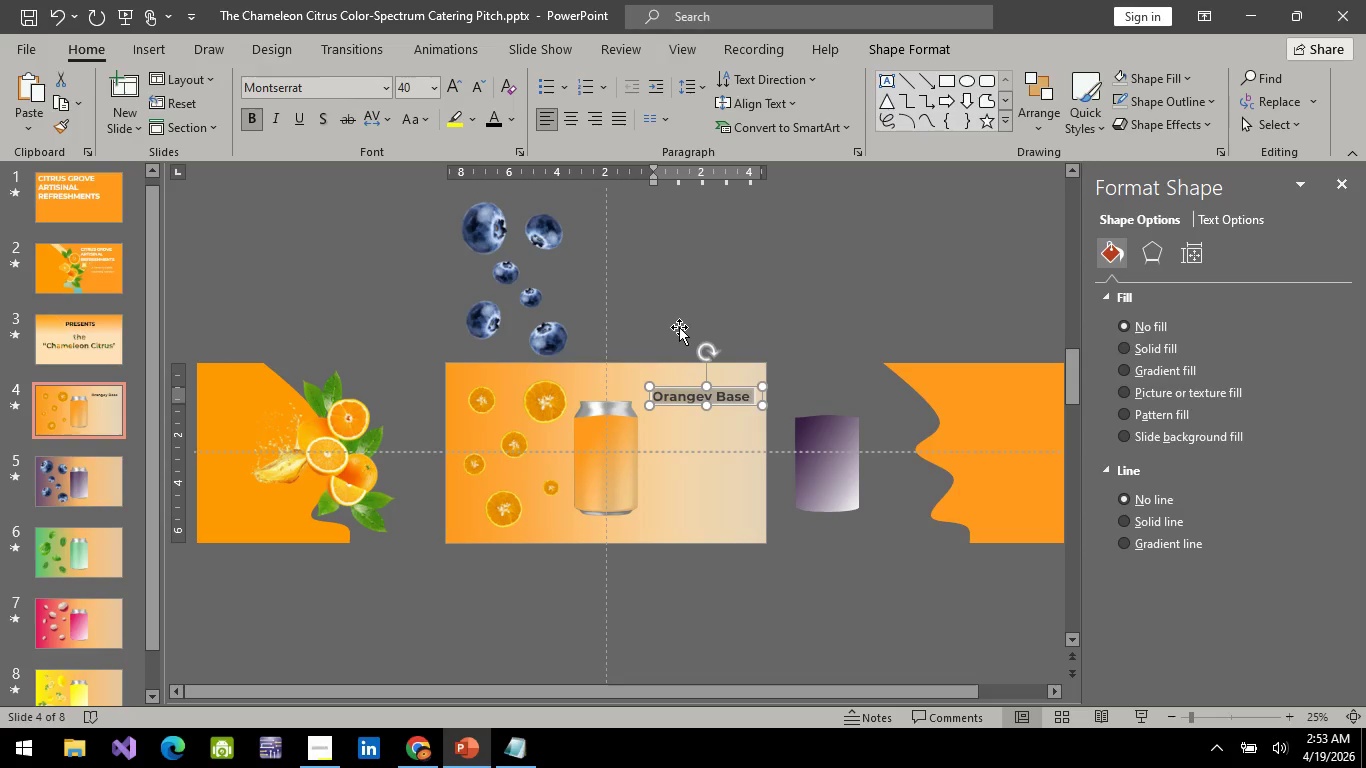 
hold_key(key=ControlLeft, duration=0.53)
scroll: coordinate [687, 405], scroll_direction: up, amount: 3.0
 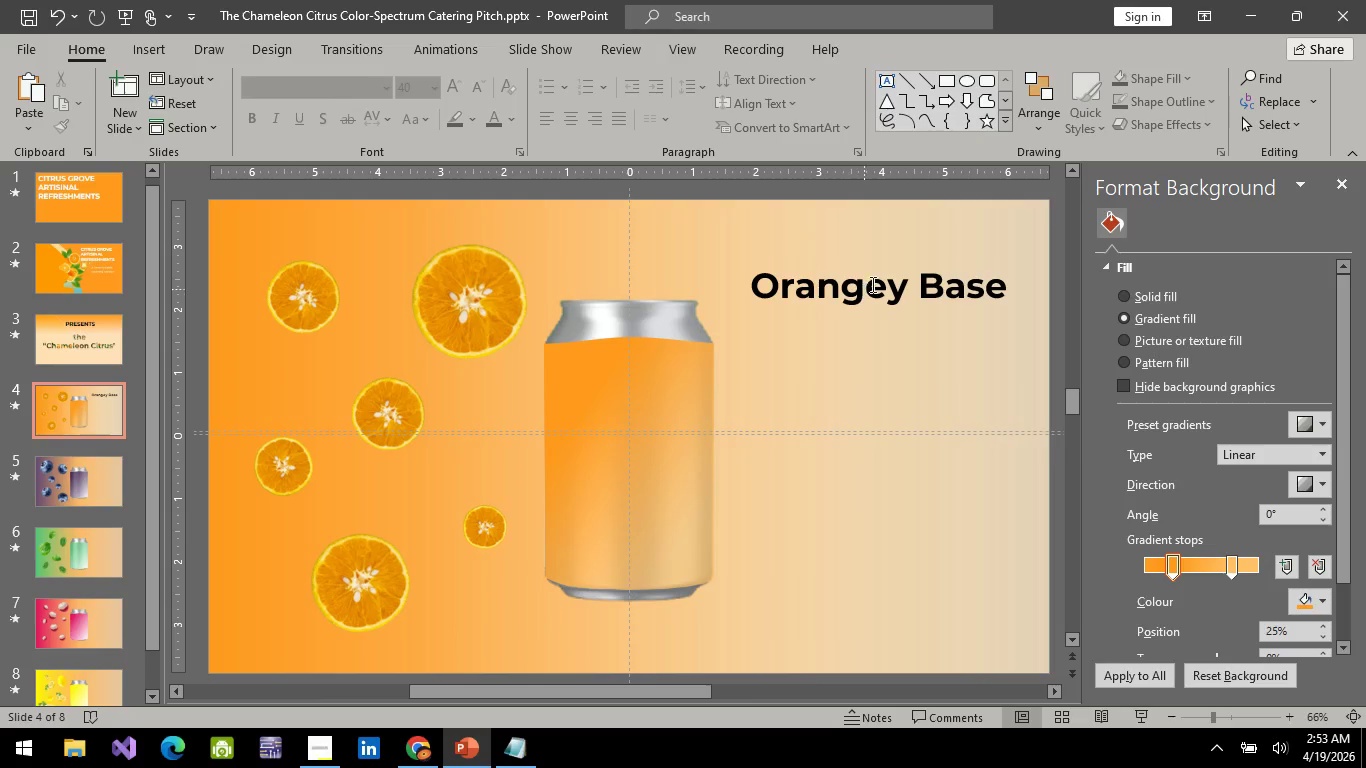 
left_click([873, 282])
 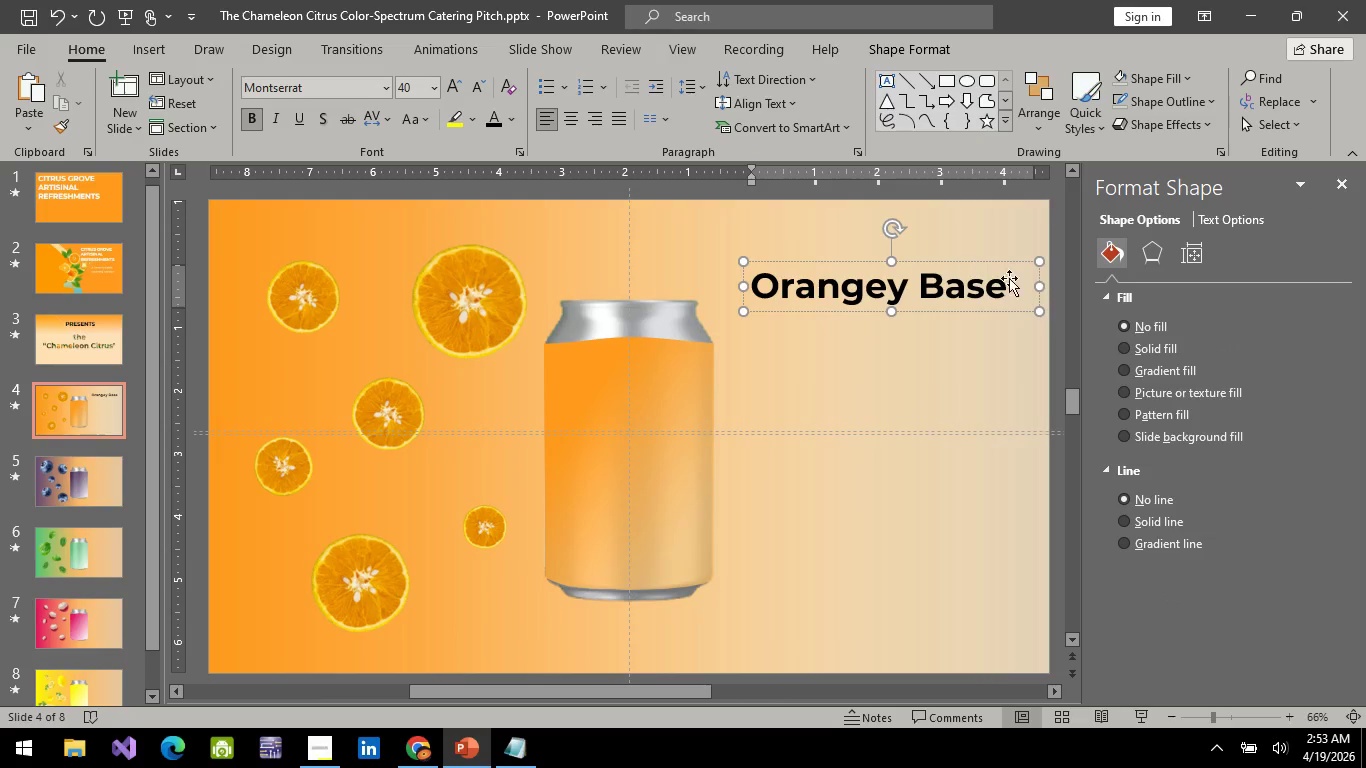 
key(Control+ControlLeft)
 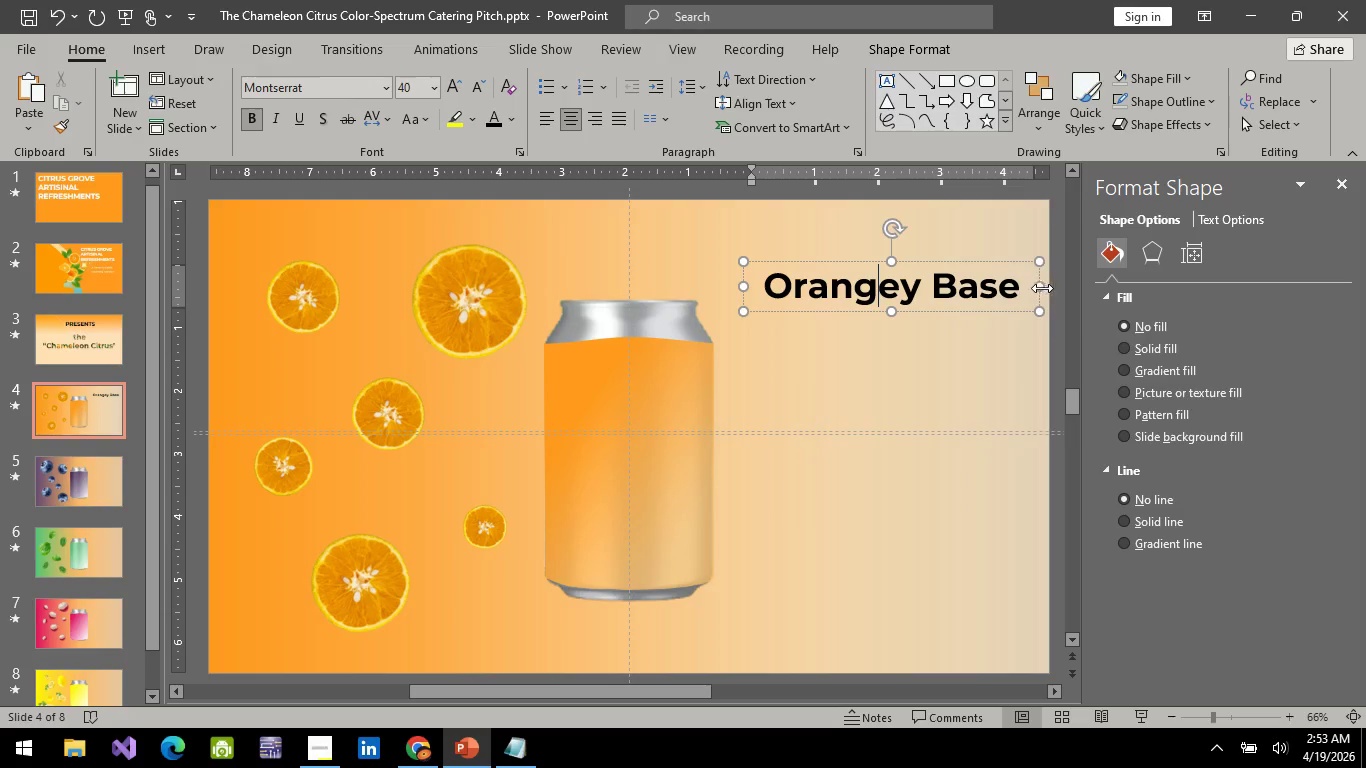 
left_click_drag(start_coordinate=[1041, 287], to_coordinate=[1016, 288])
 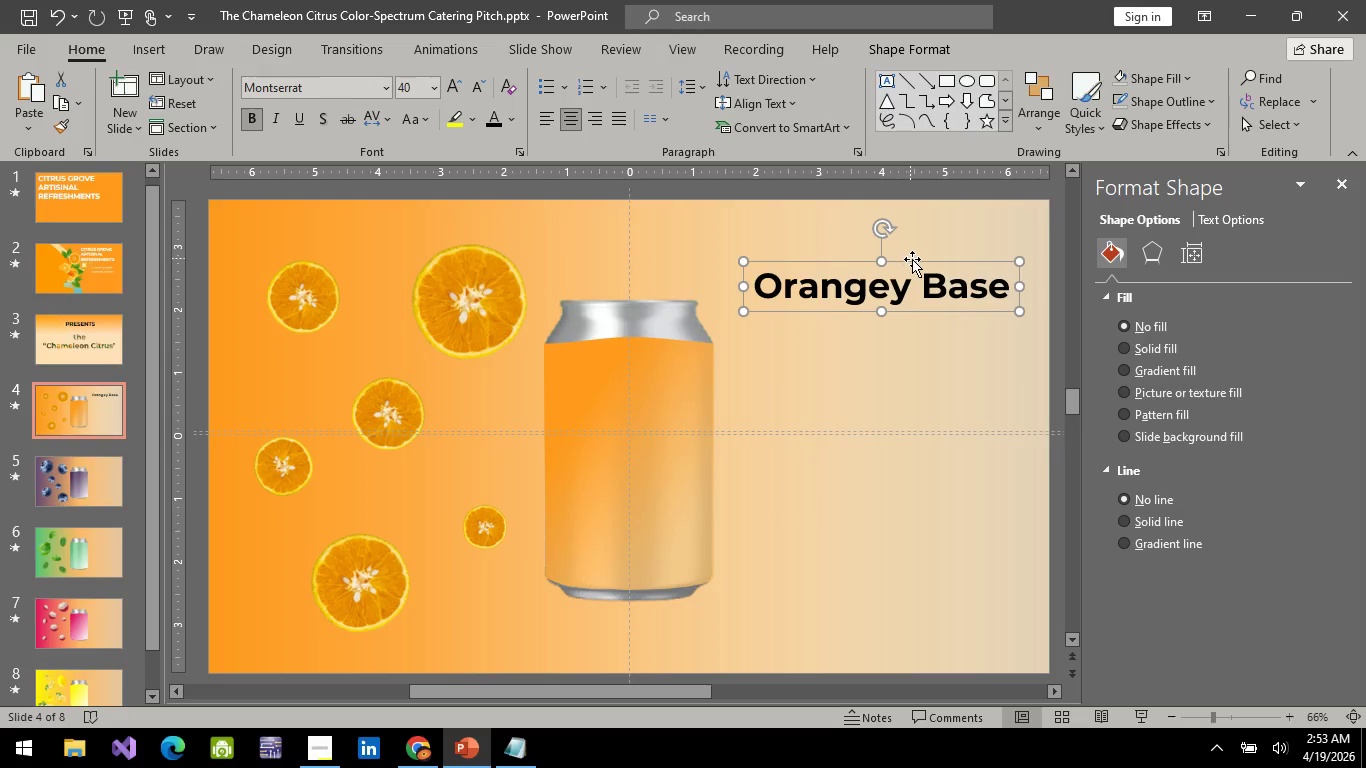 
left_click_drag(start_coordinate=[914, 262], to_coordinate=[924, 261])
 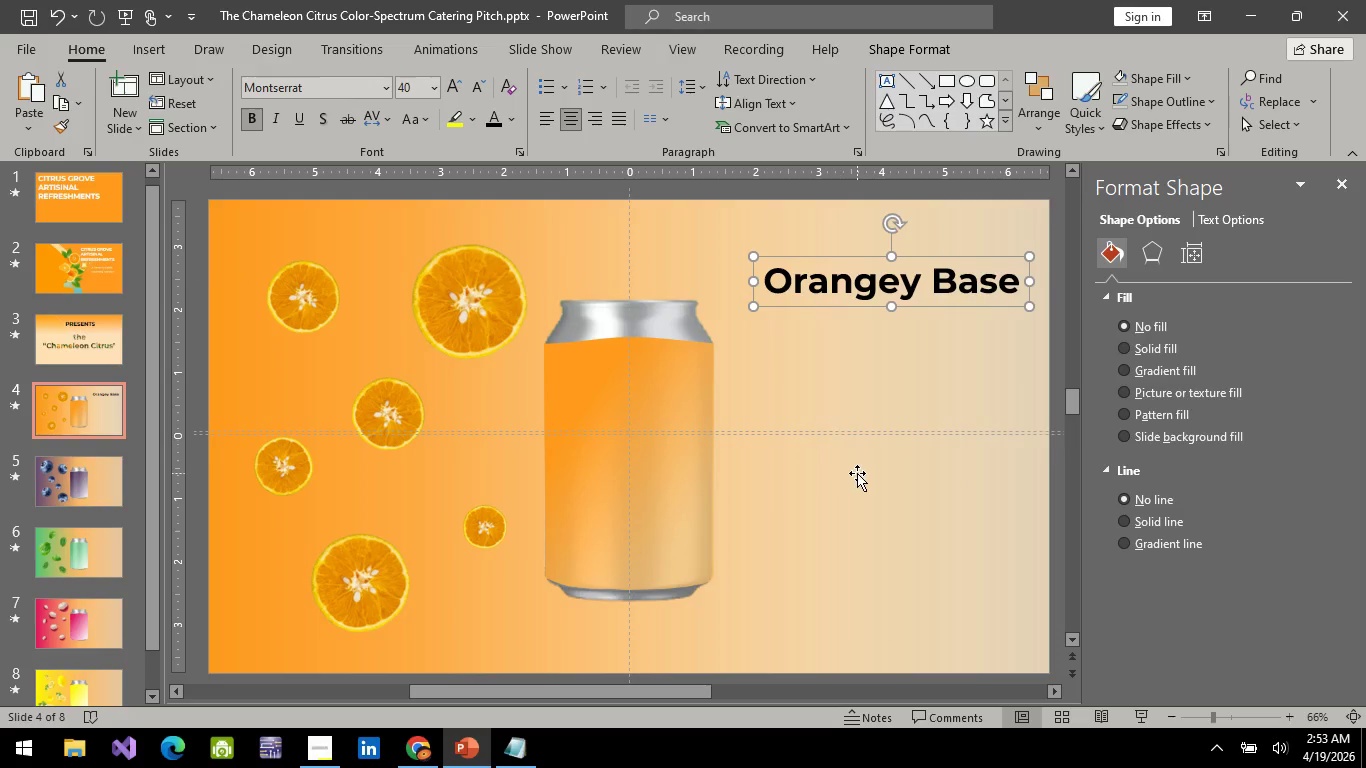 
left_click([857, 473])
 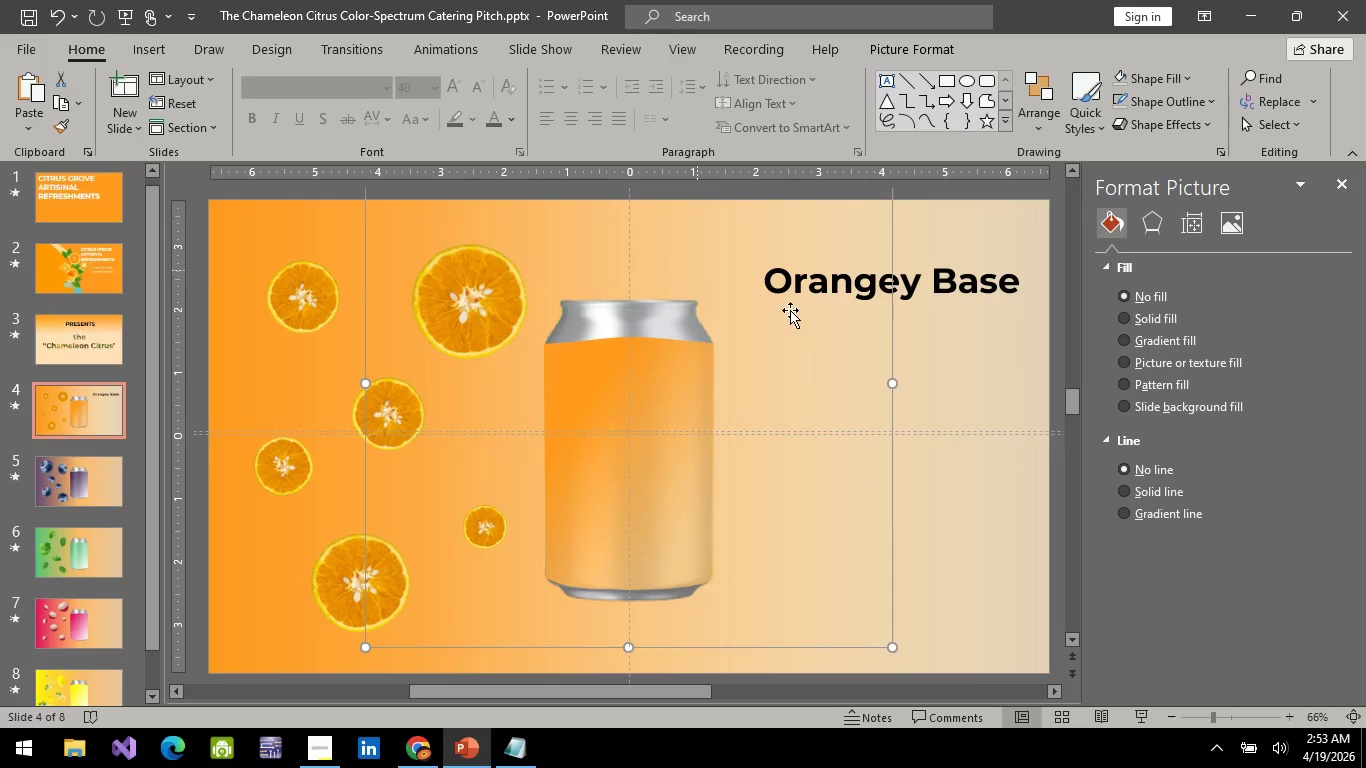 
left_click([894, 295])
 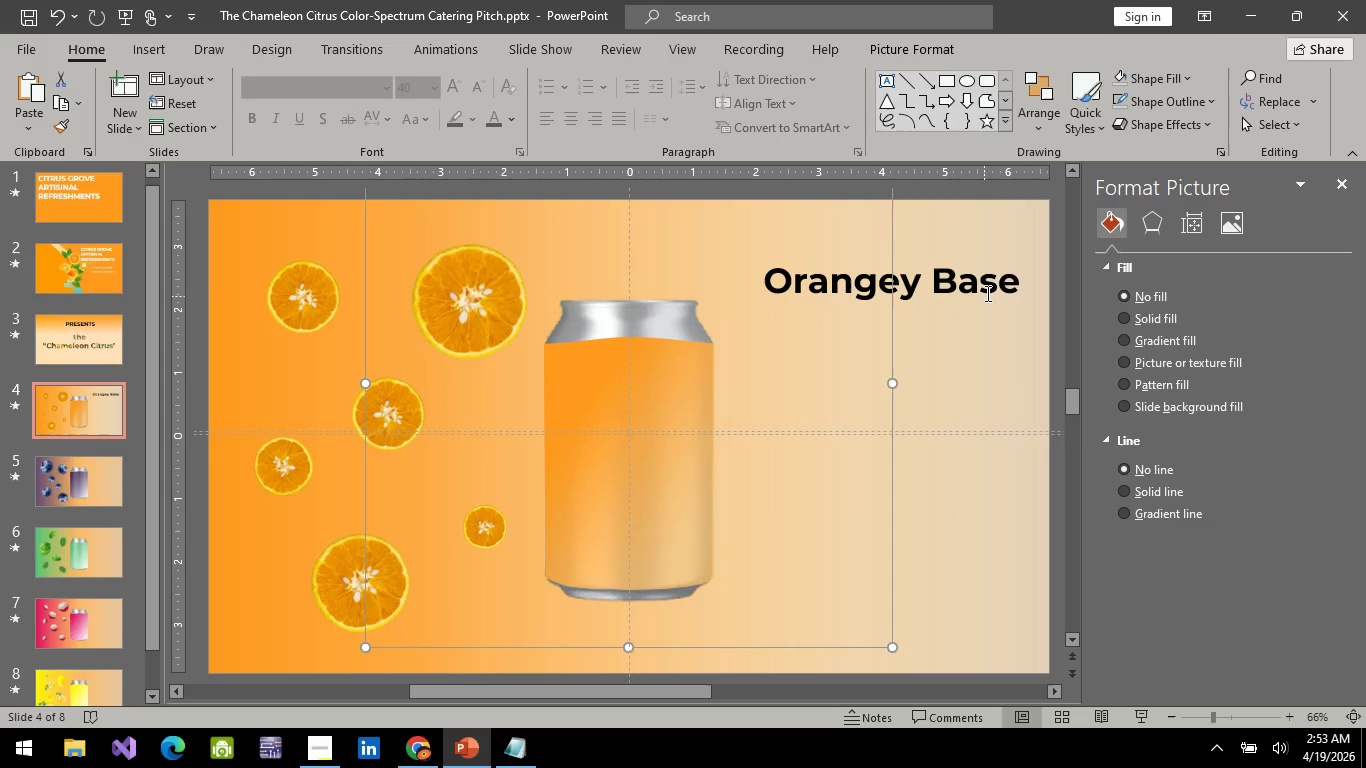 
left_click([986, 293])
 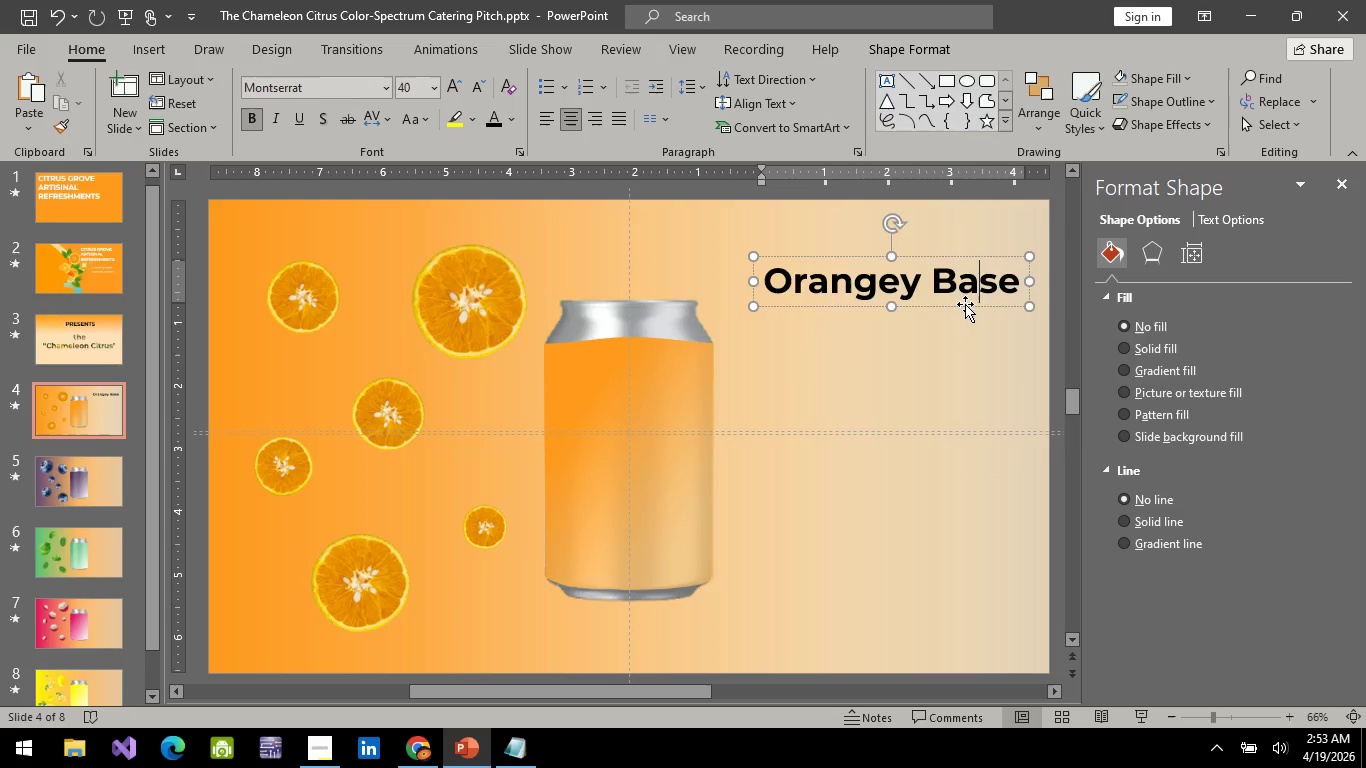 
left_click([965, 304])
 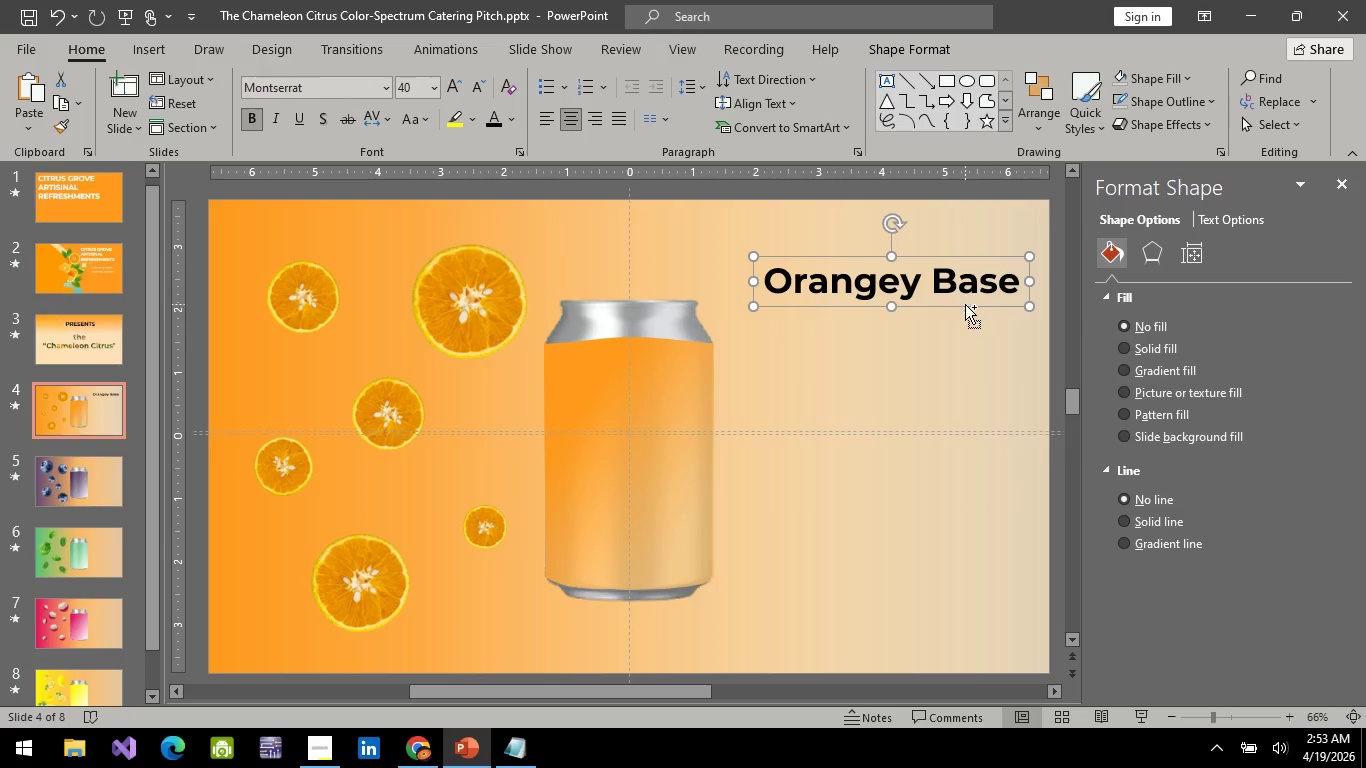 
key(Control+C)
 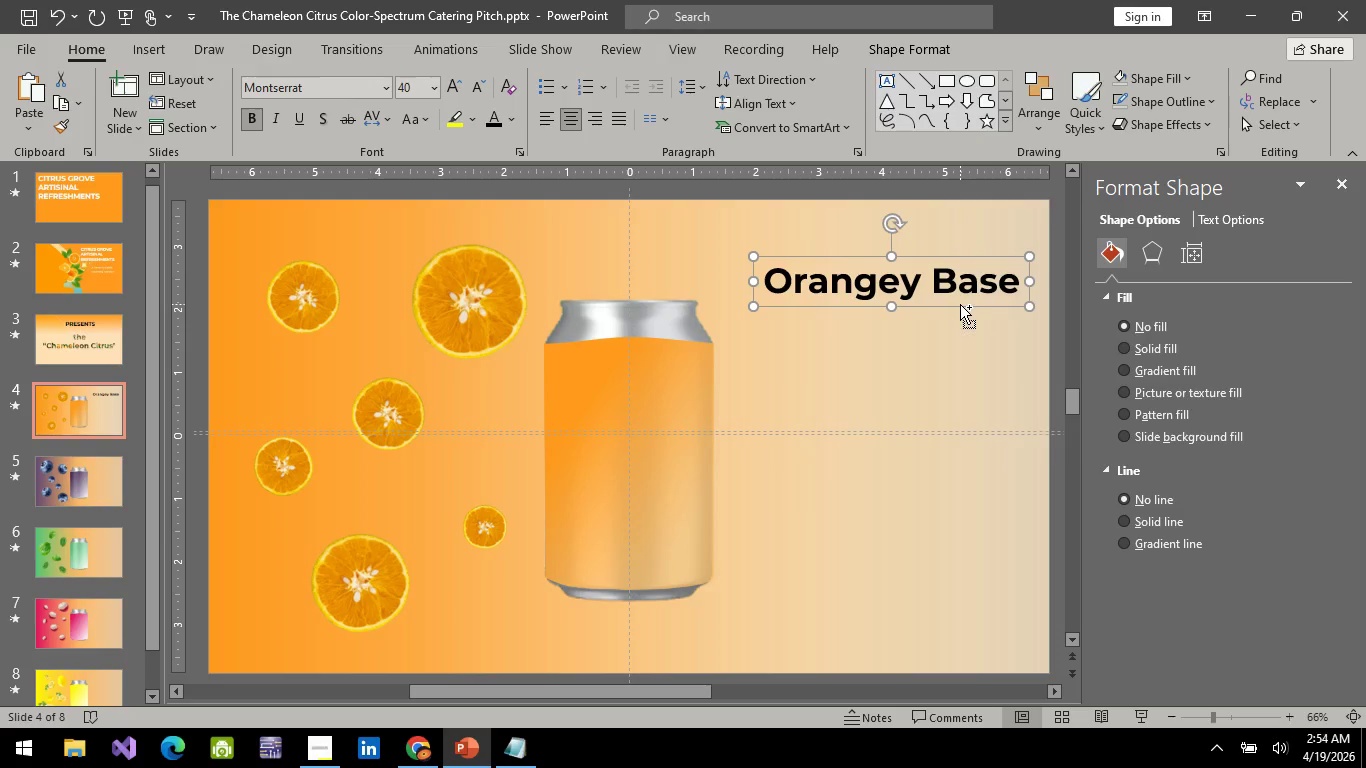 
key(Control+V)
 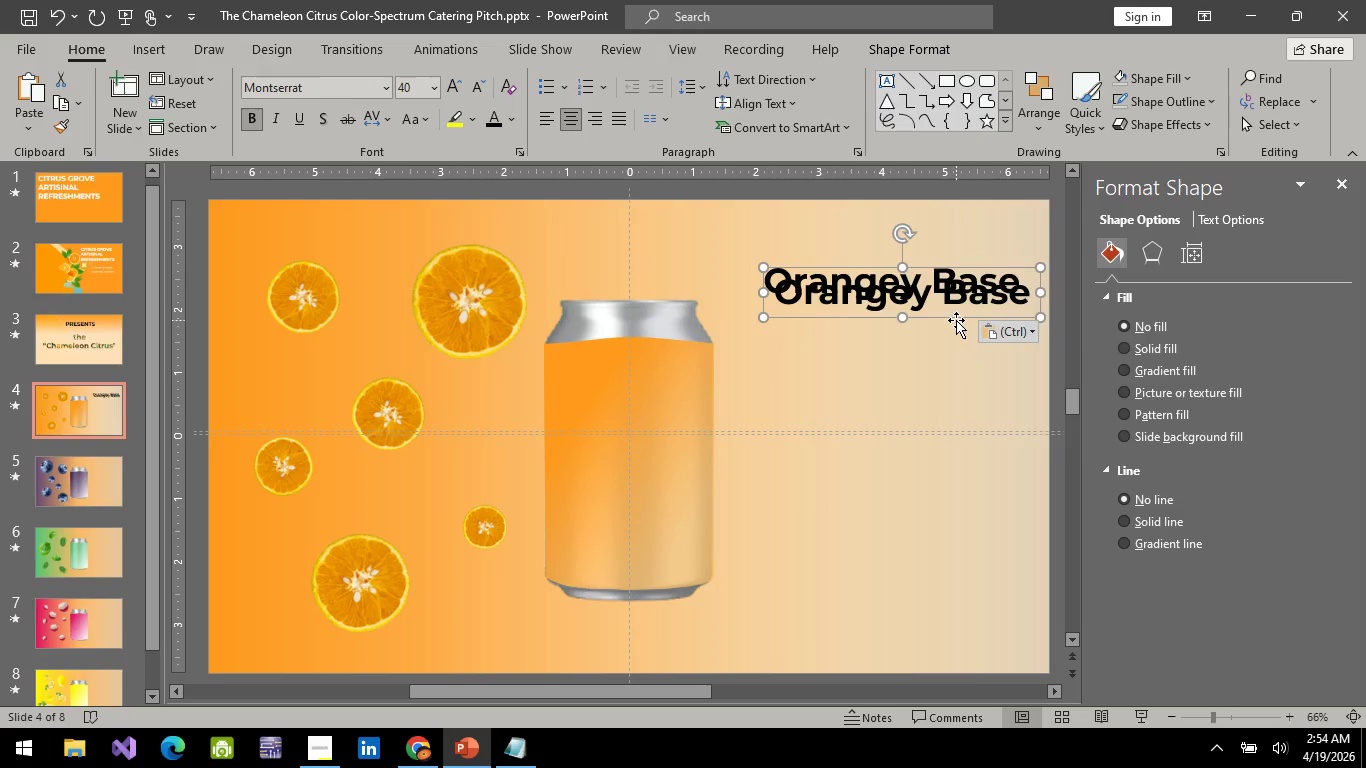 
left_click_drag(start_coordinate=[956, 320], to_coordinate=[952, 387])
 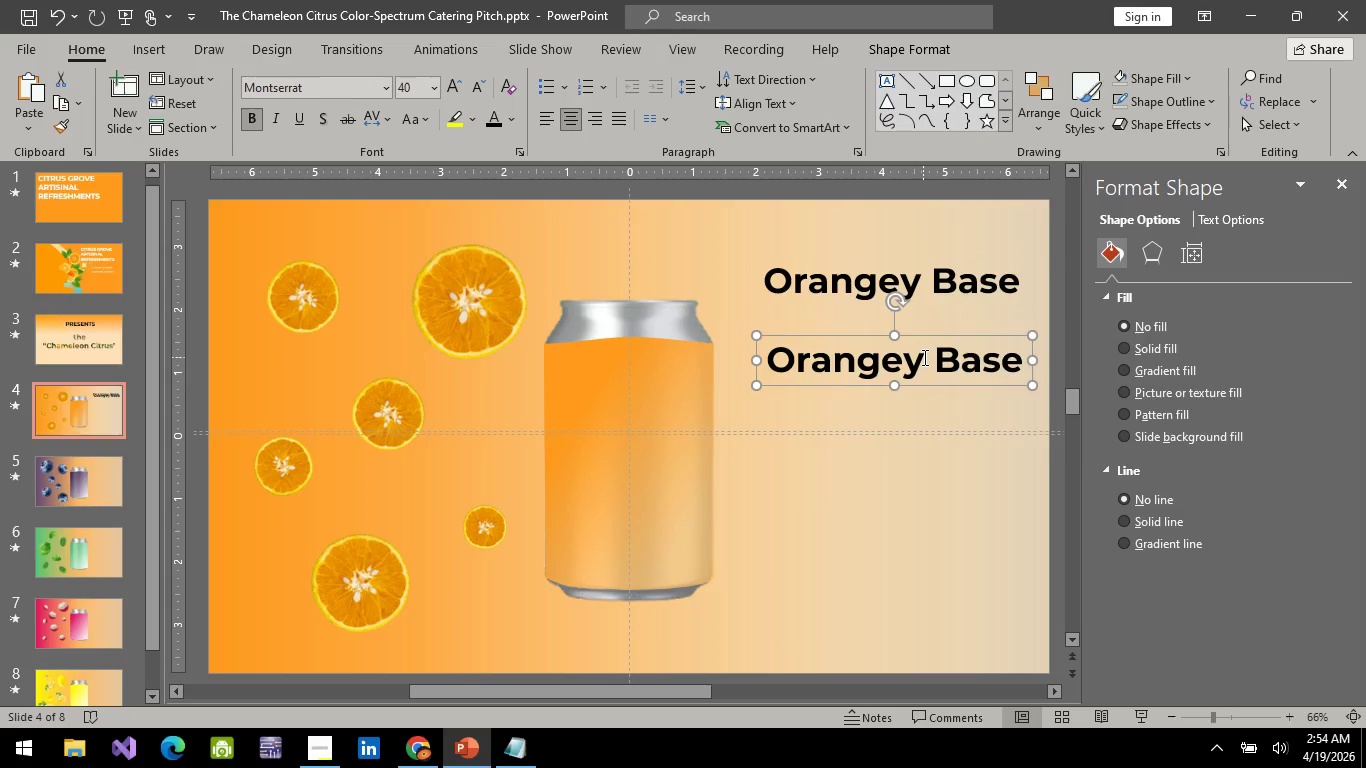 
left_click([923, 357])
 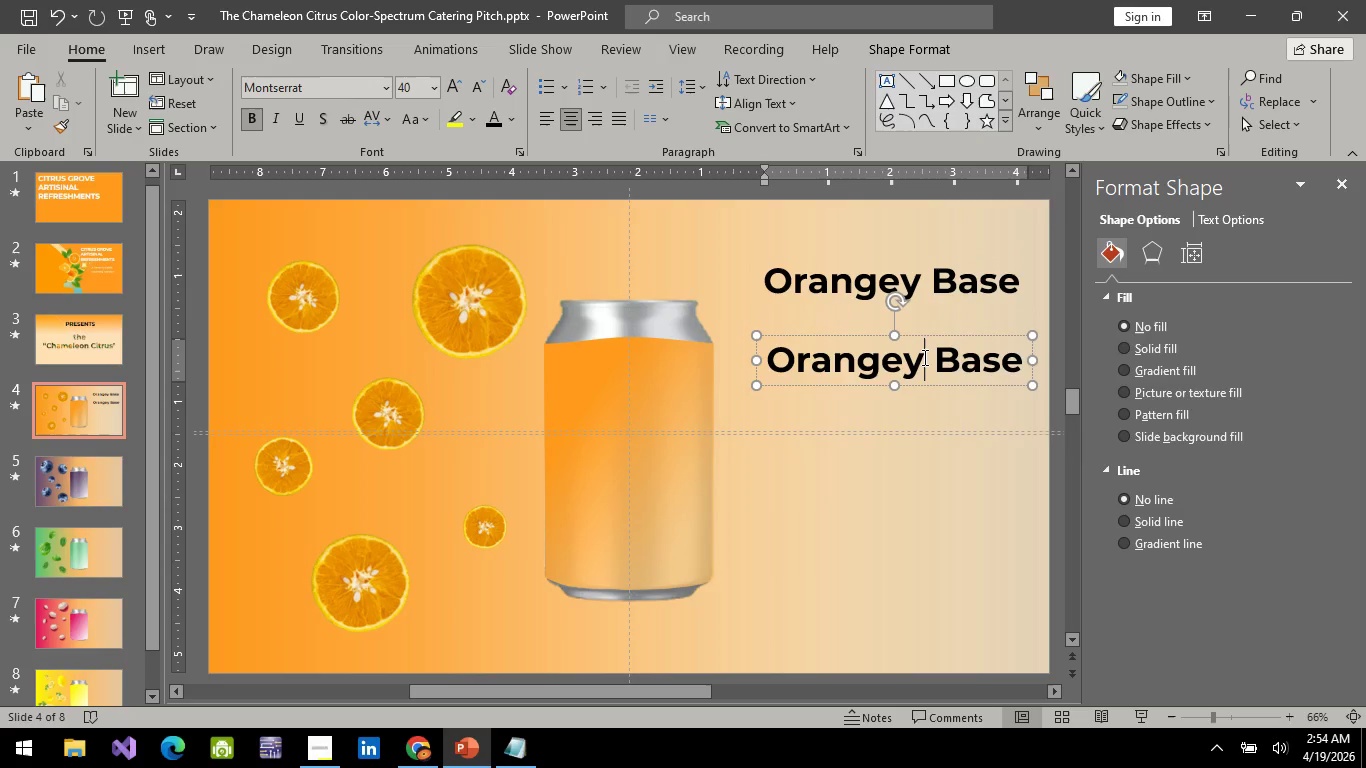 
key(Control+A)
 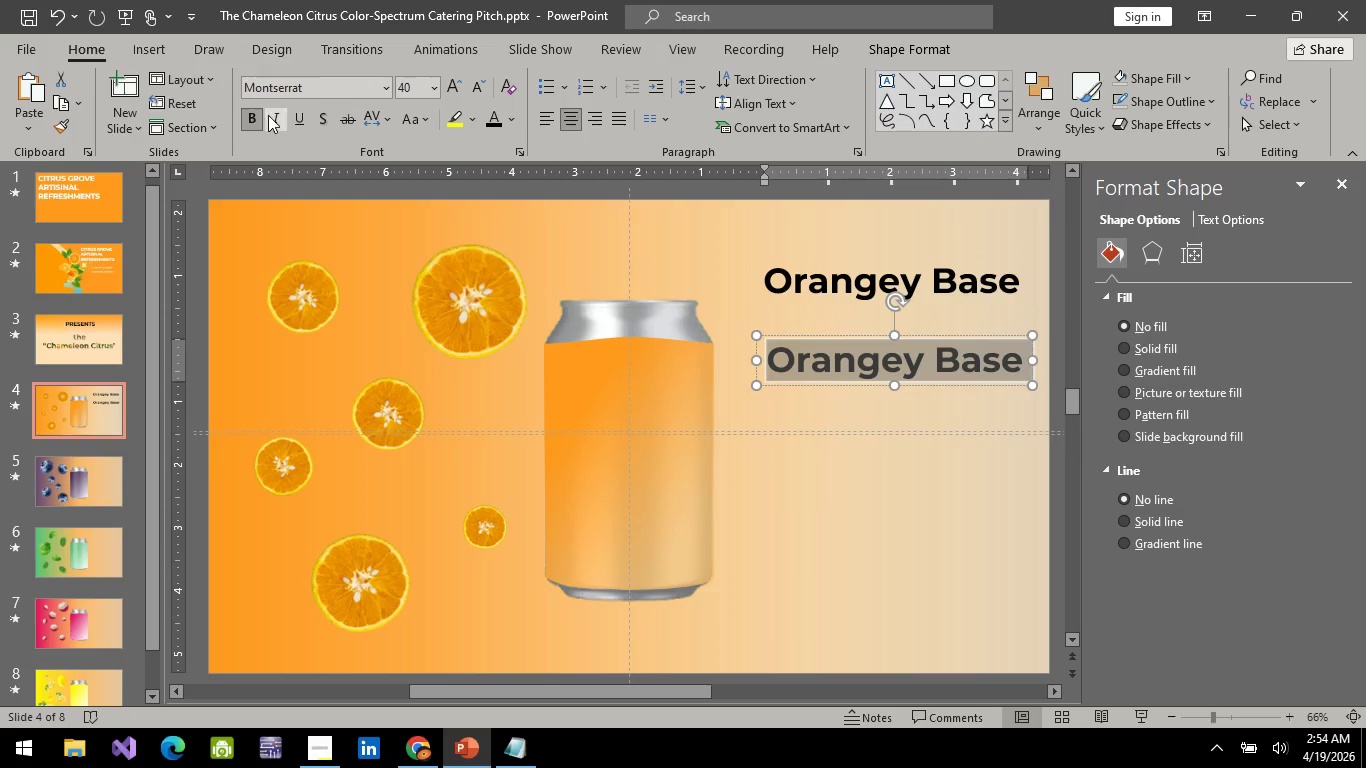 
left_click([256, 118])
 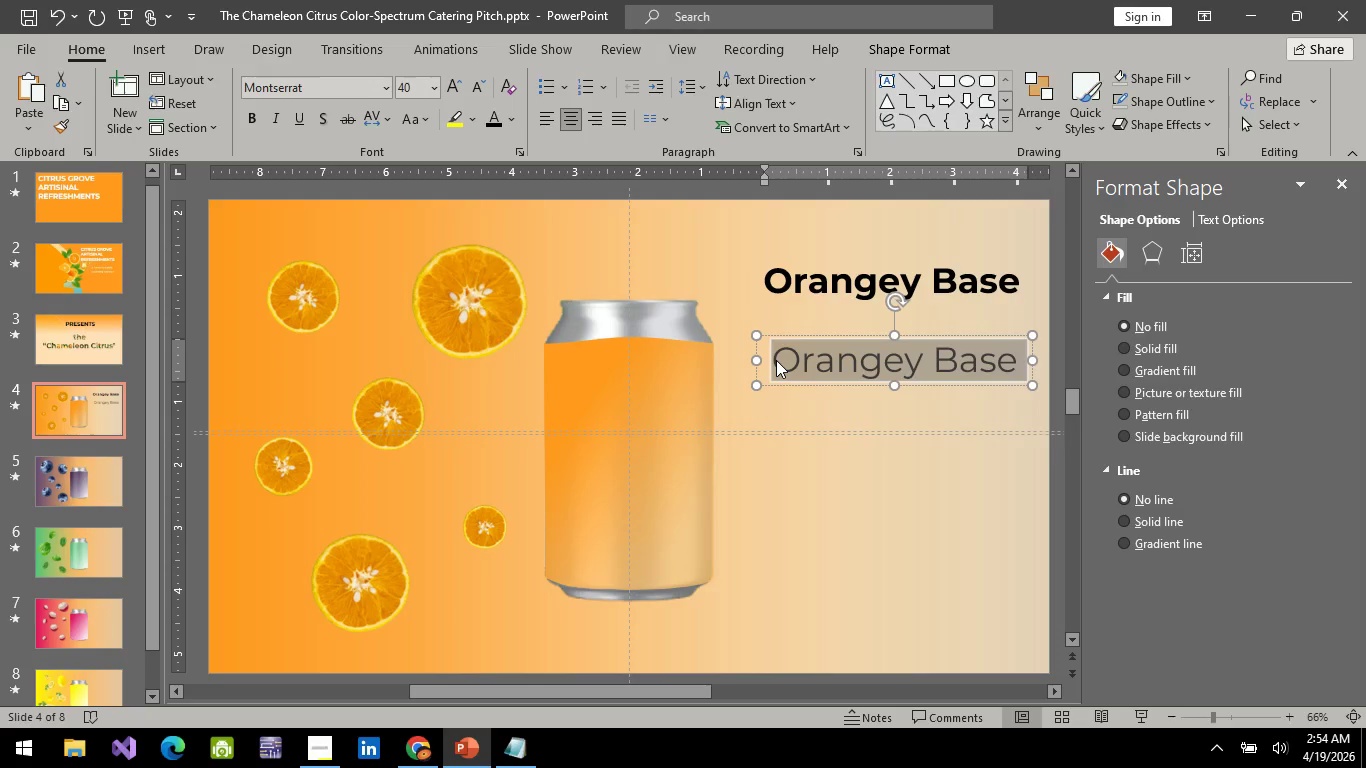 
wait(21.17)
 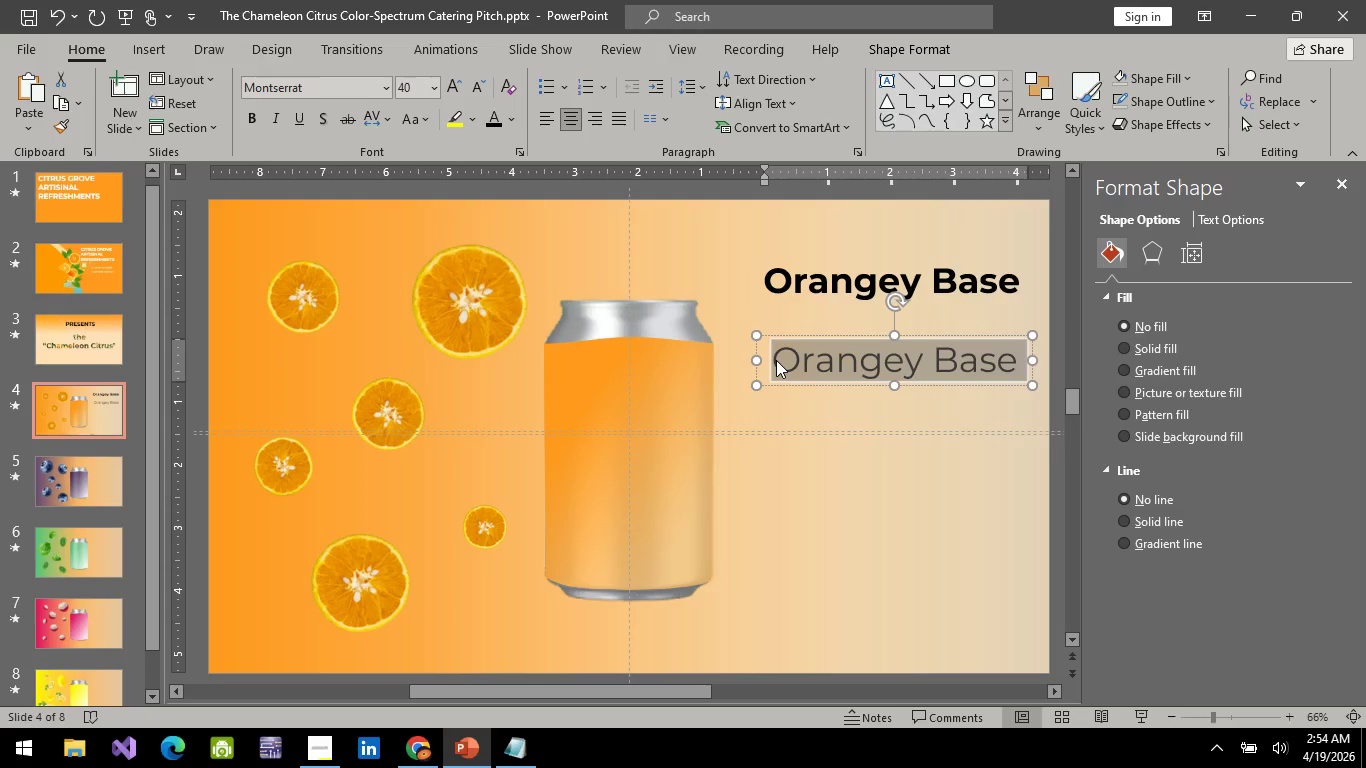 
type(THE )
key(Backspace)
key(Backspace)
key(Backspace)
key(Backspace)
type(the )
key(Backspace)
key(Backspace)
key(Backspace)
key(Backspace)
type(THE )
 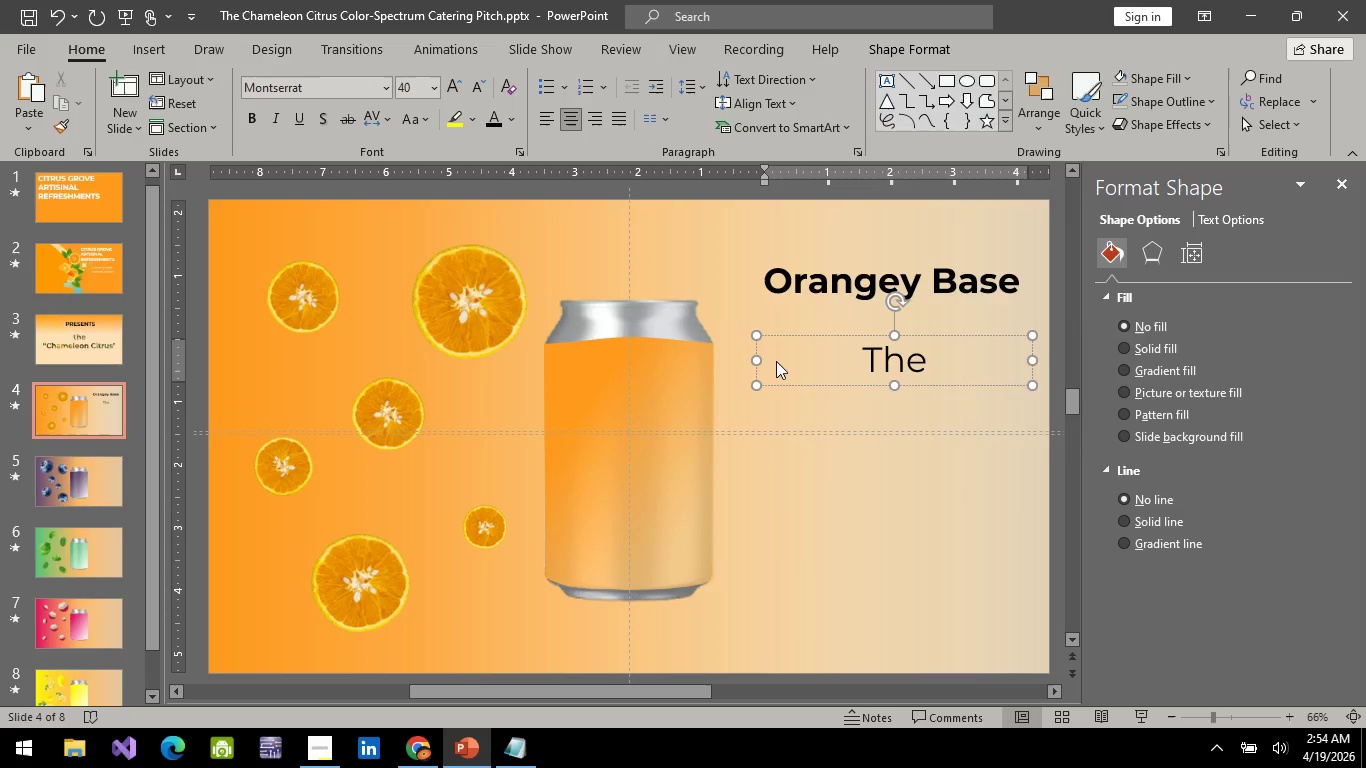 
key(ArrowLeft)
 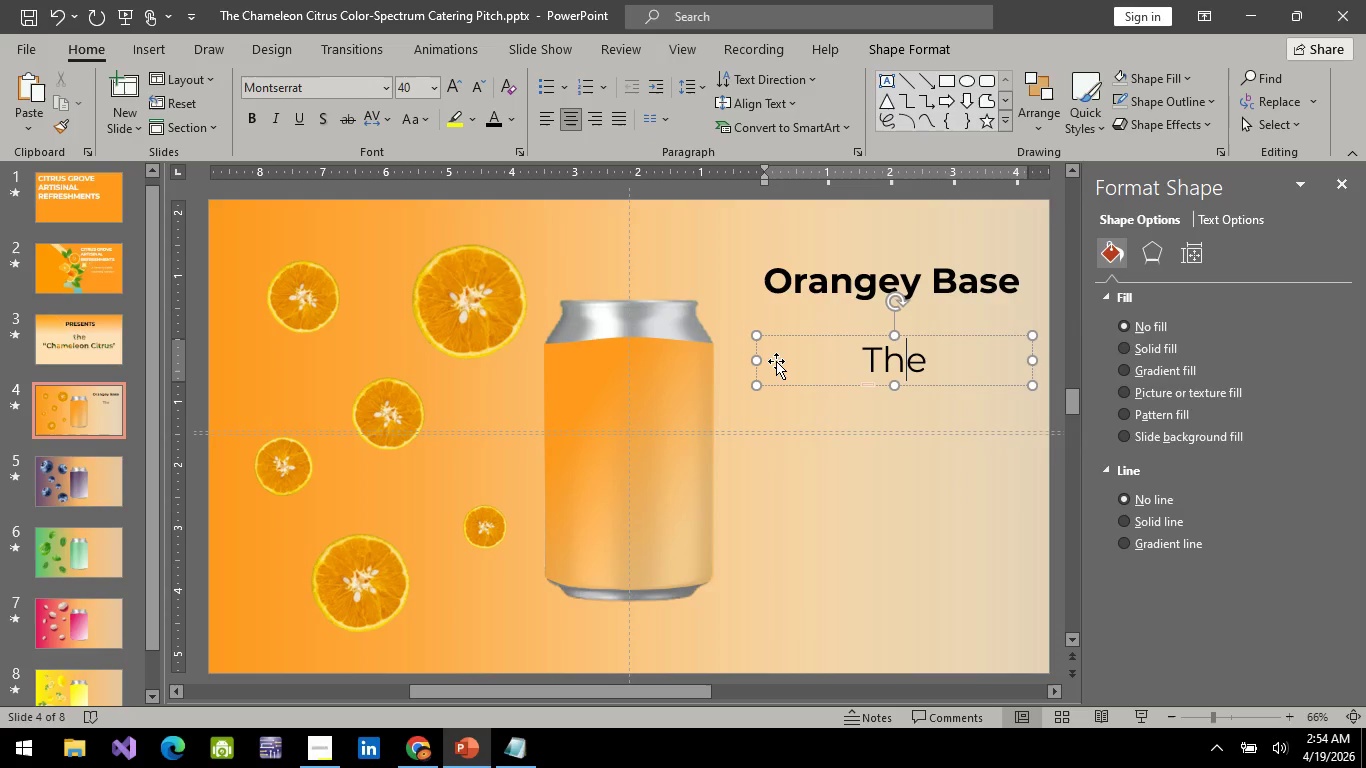 
key(ArrowLeft)
 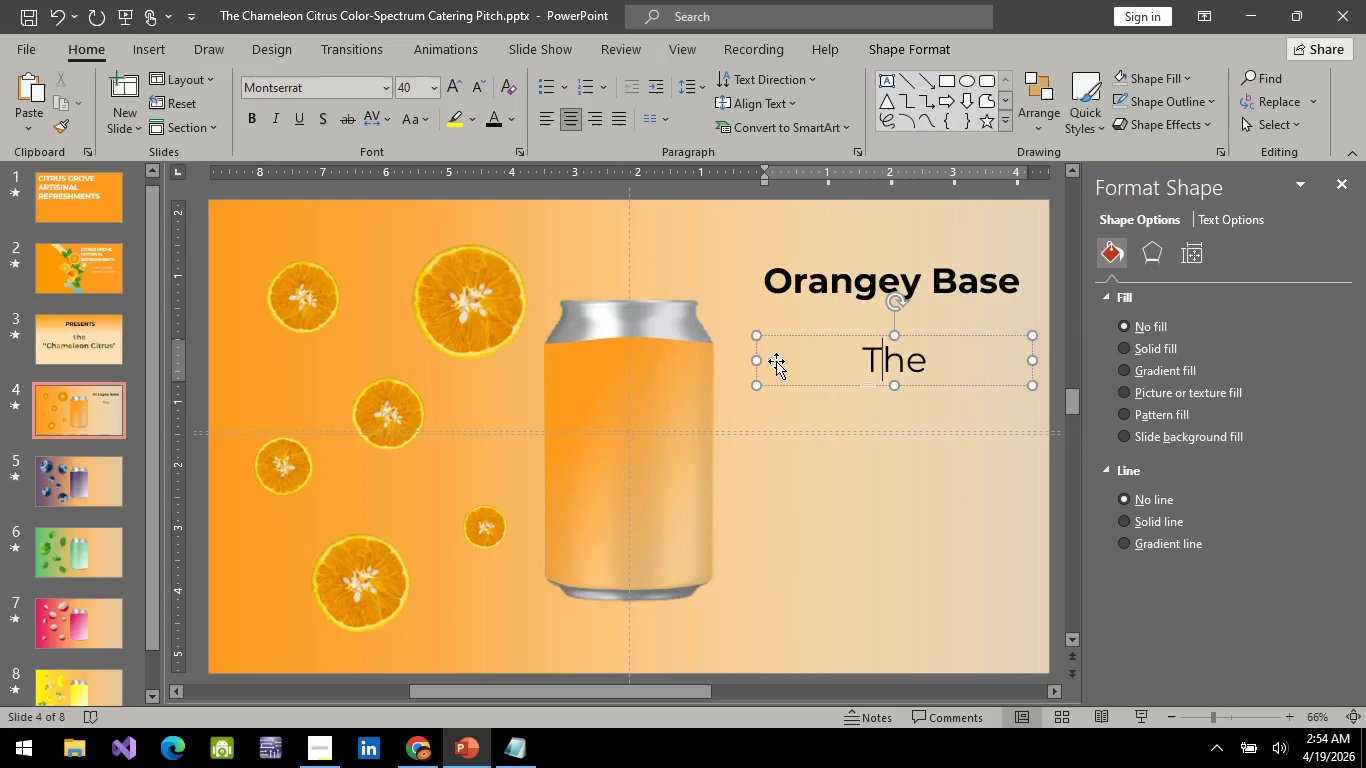 
key(ArrowLeft)
 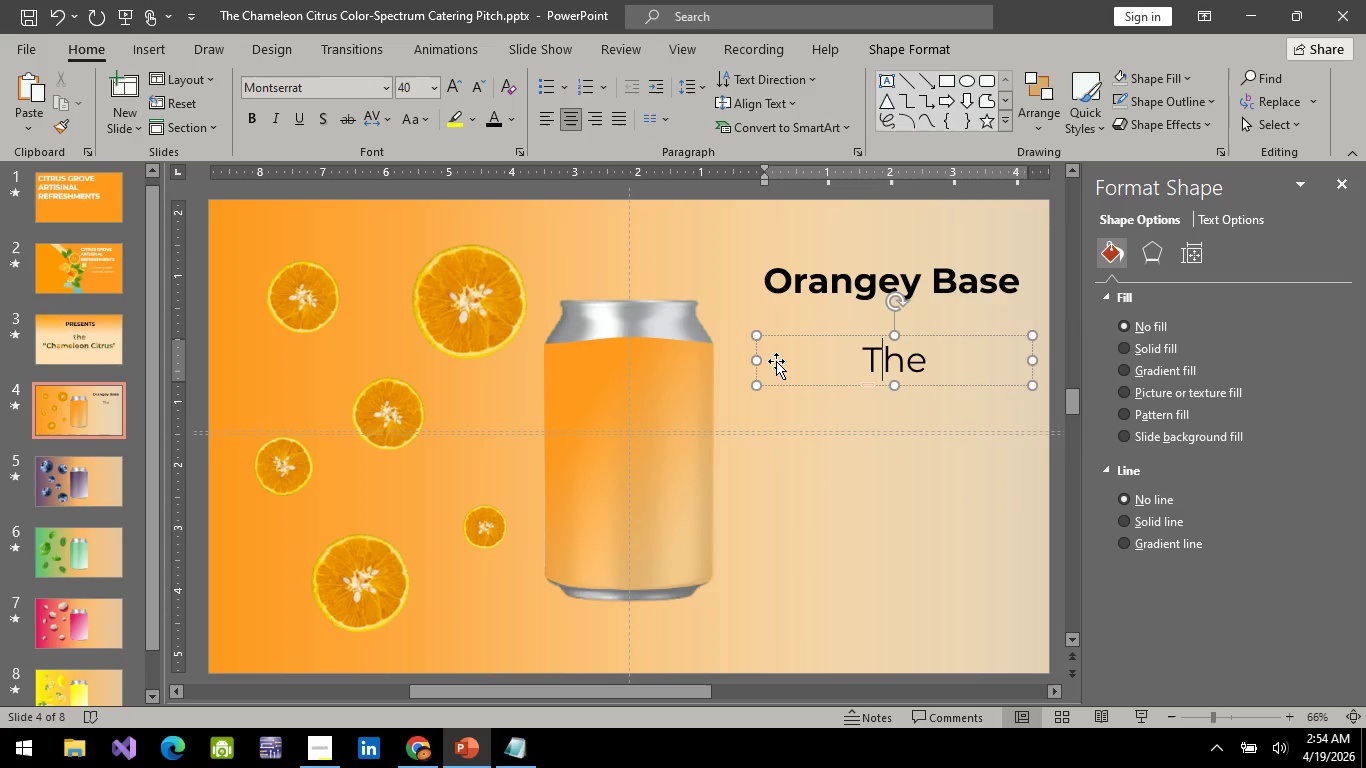 
key(ArrowLeft)
 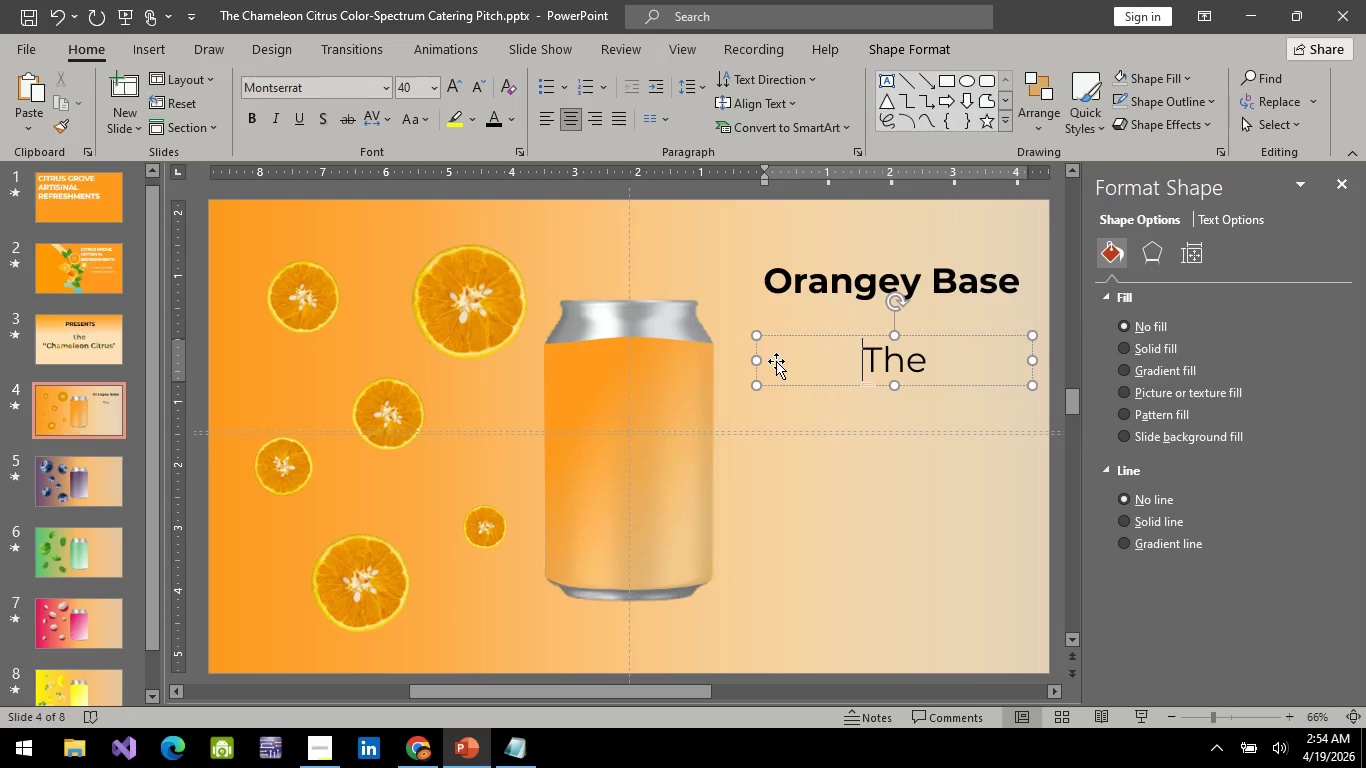 
key(ArrowRight)
 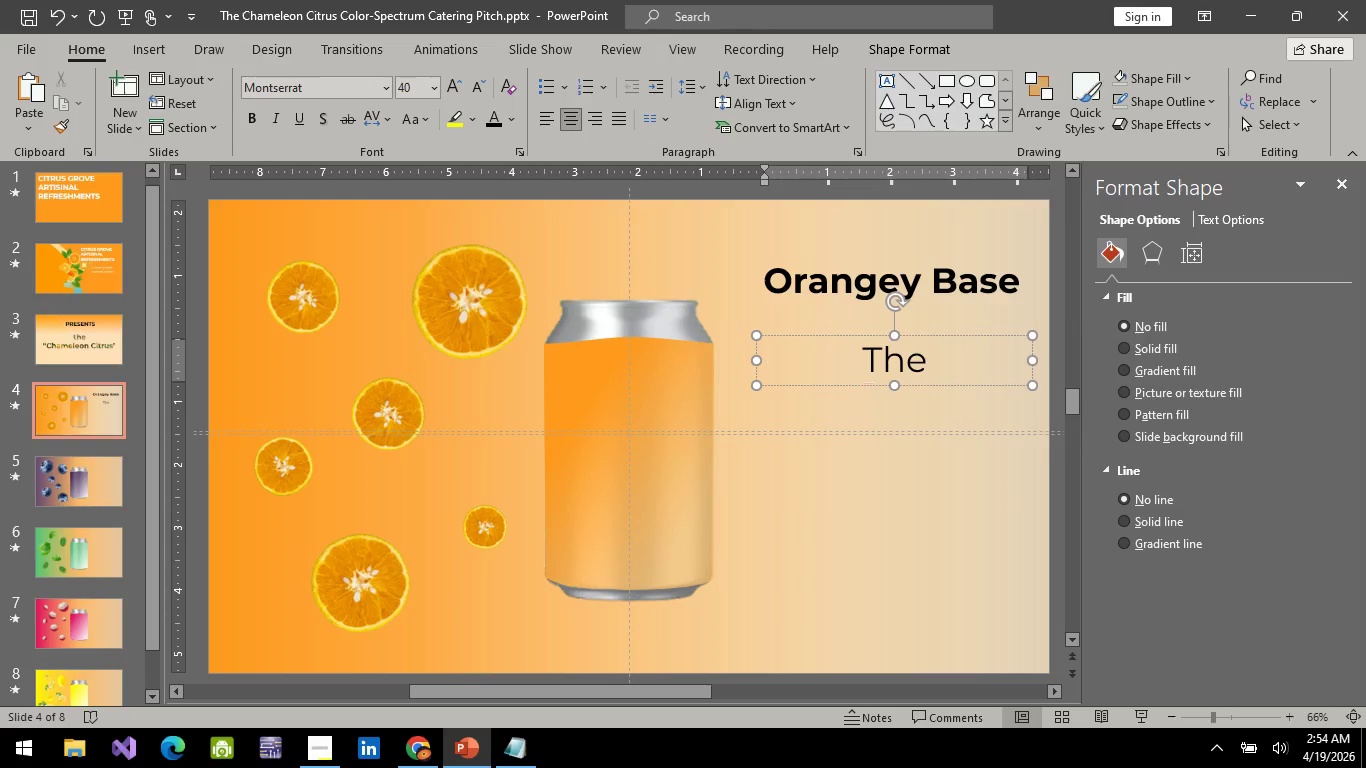 
key(Backspace)
 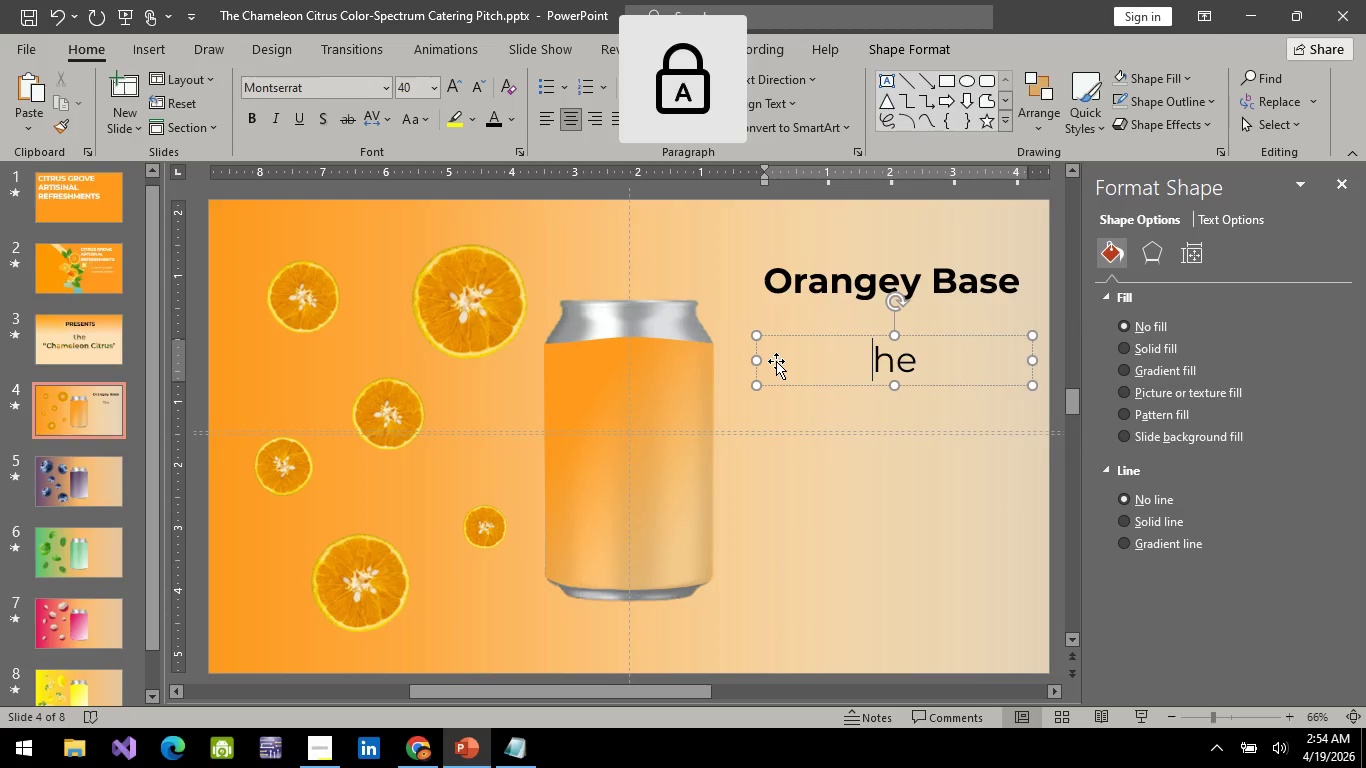 
key(CapsLock)
 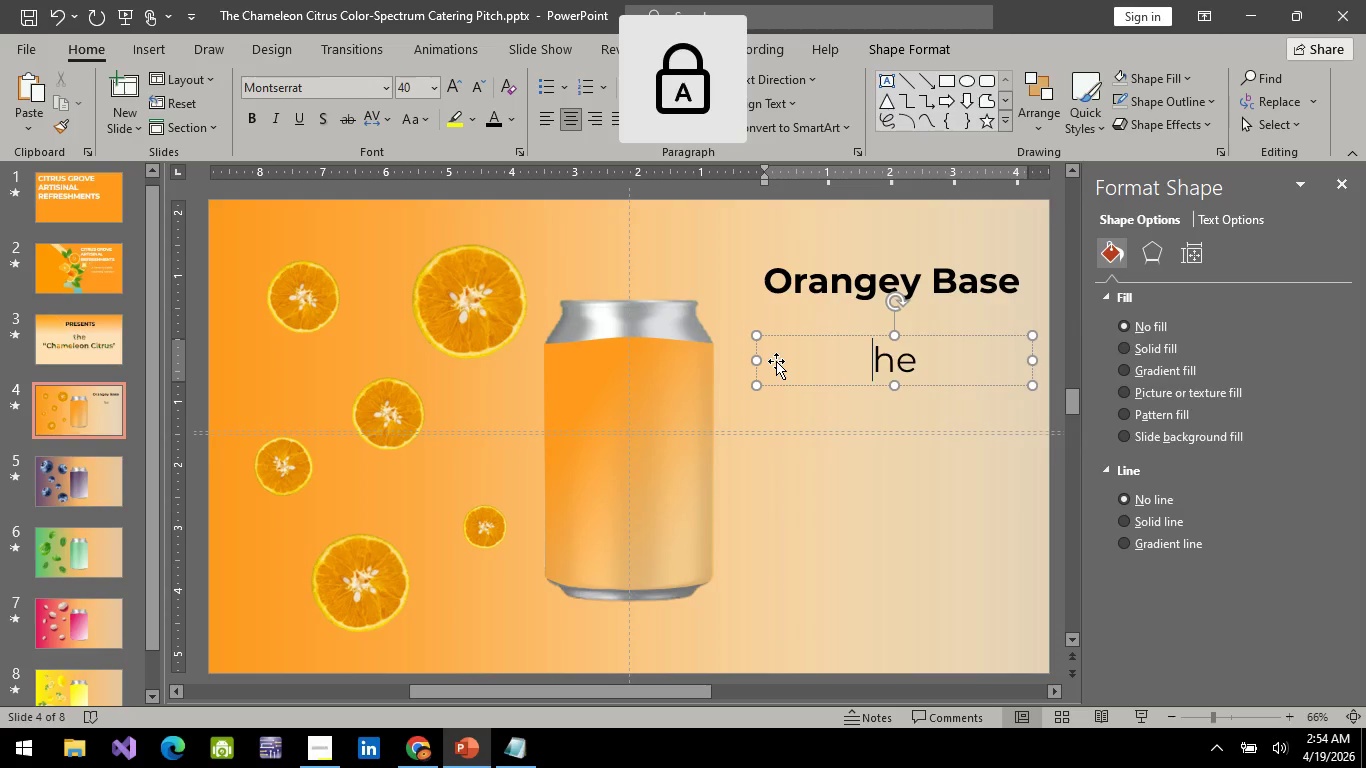 
key(T)
 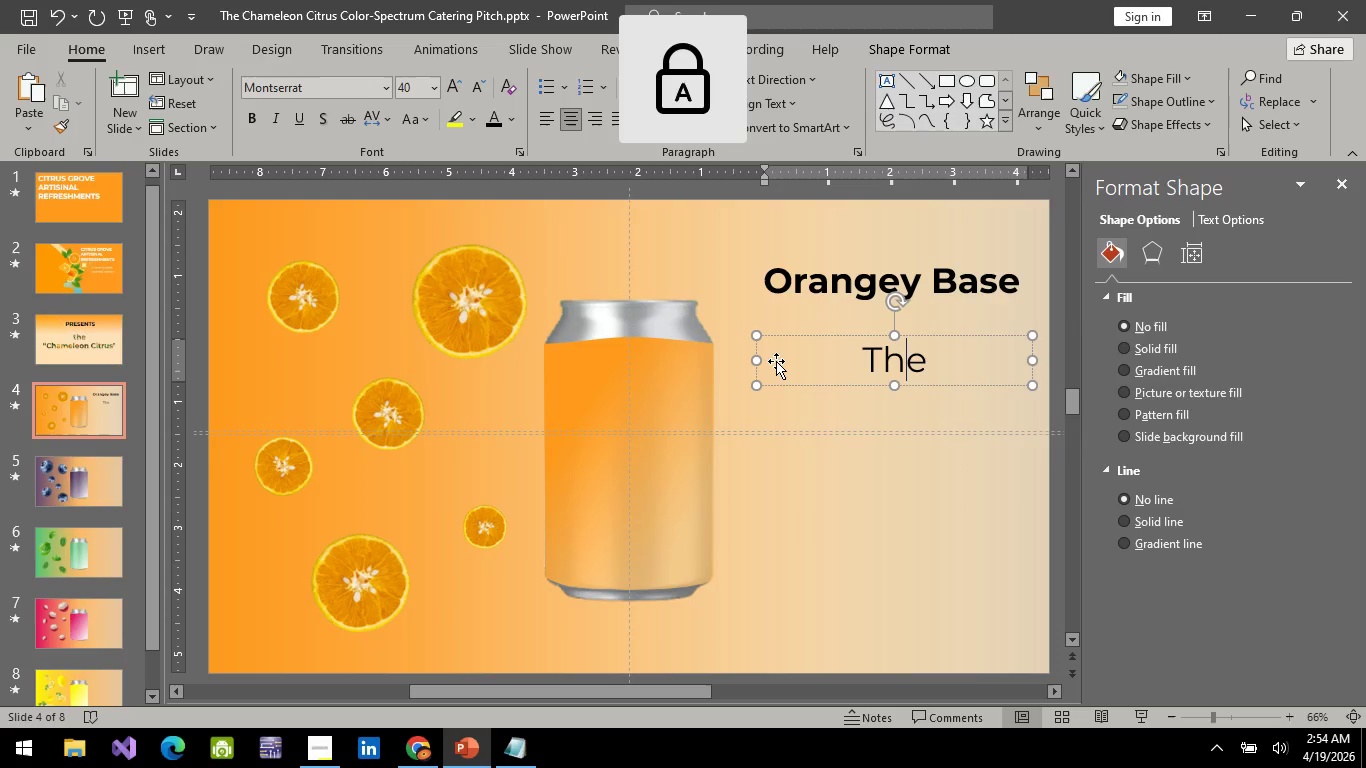 
key(ArrowRight)
 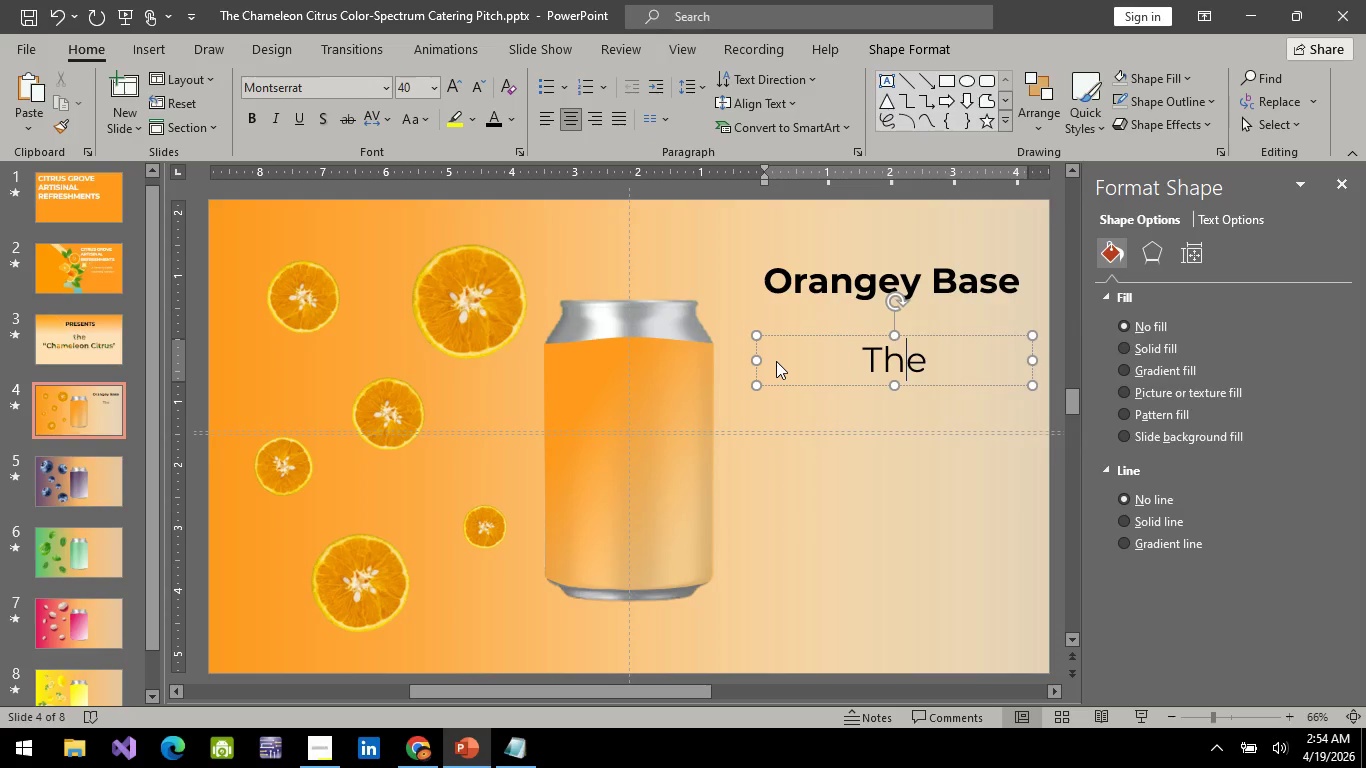 
key(ArrowLeft)
 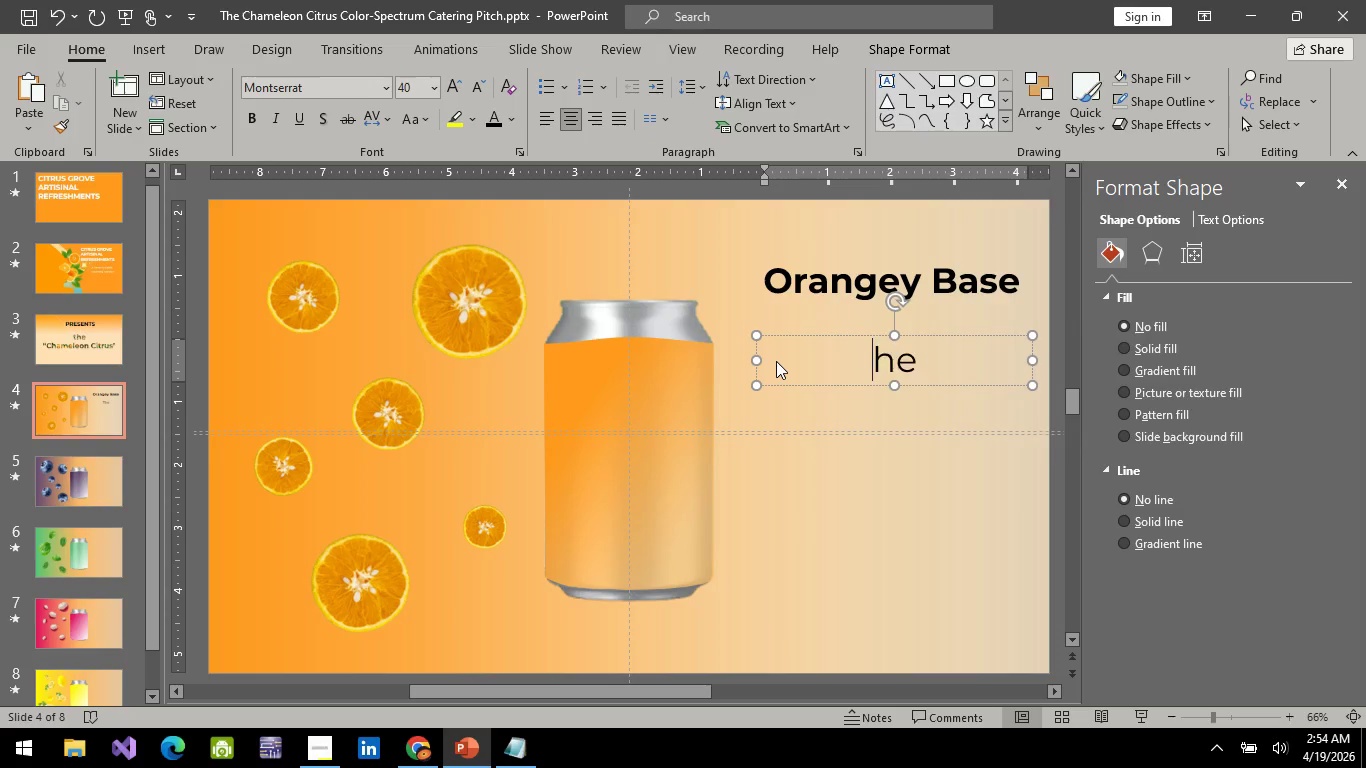 
key(Backspace)
 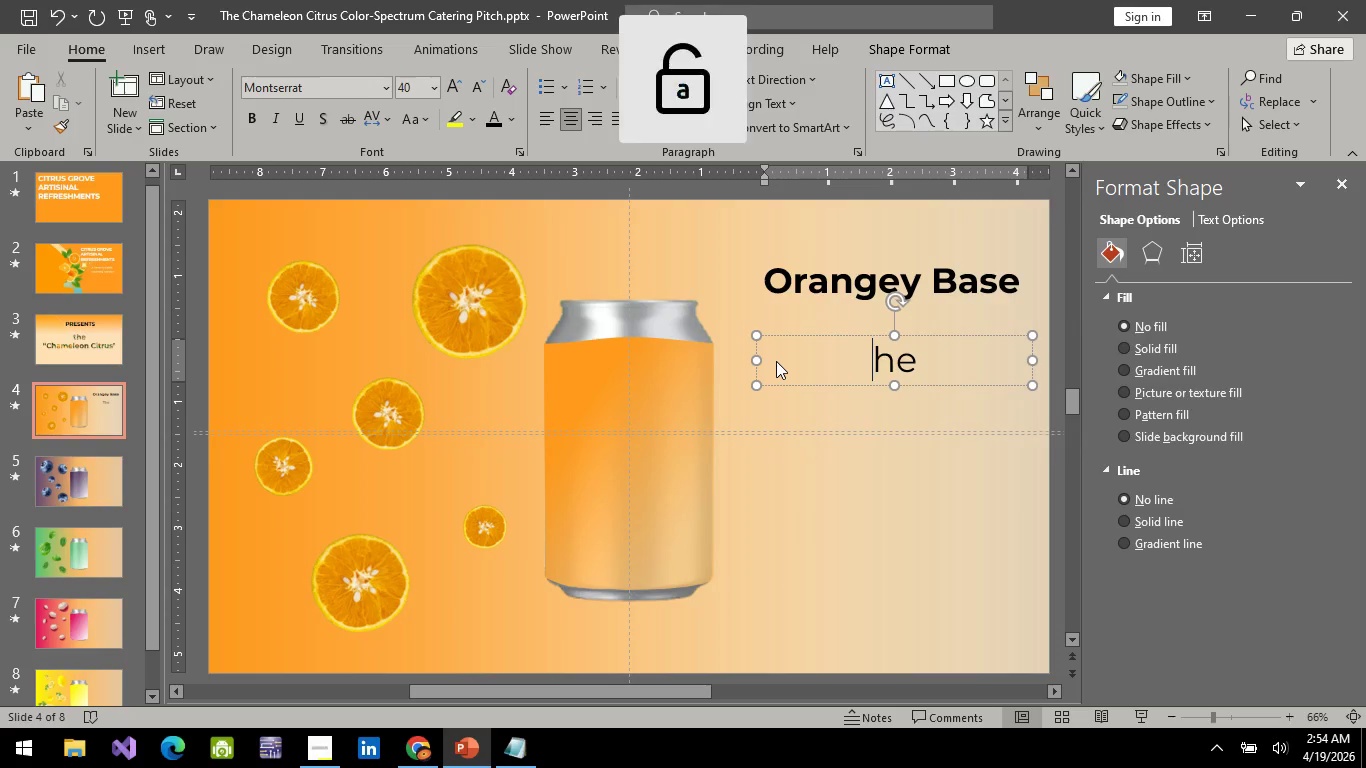 
key(CapsLock)